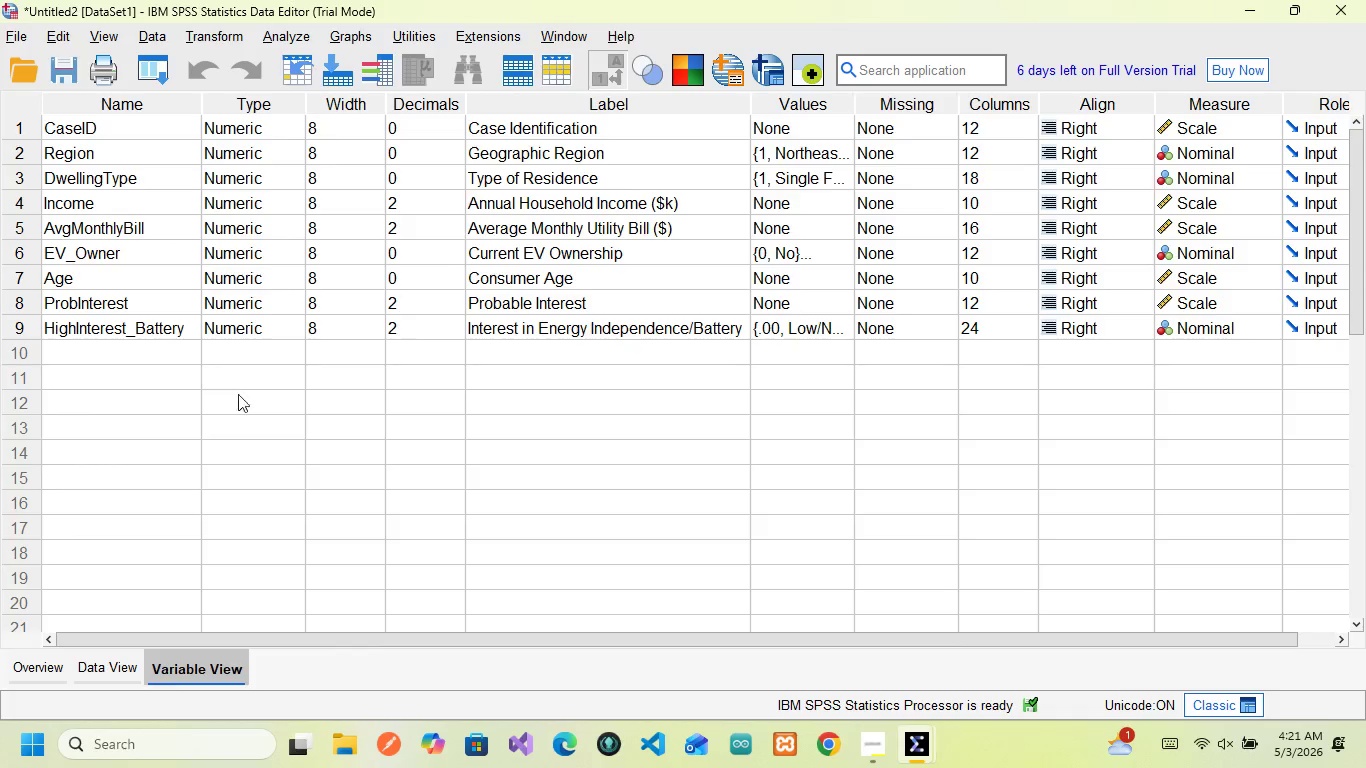 
wait(29.02)
 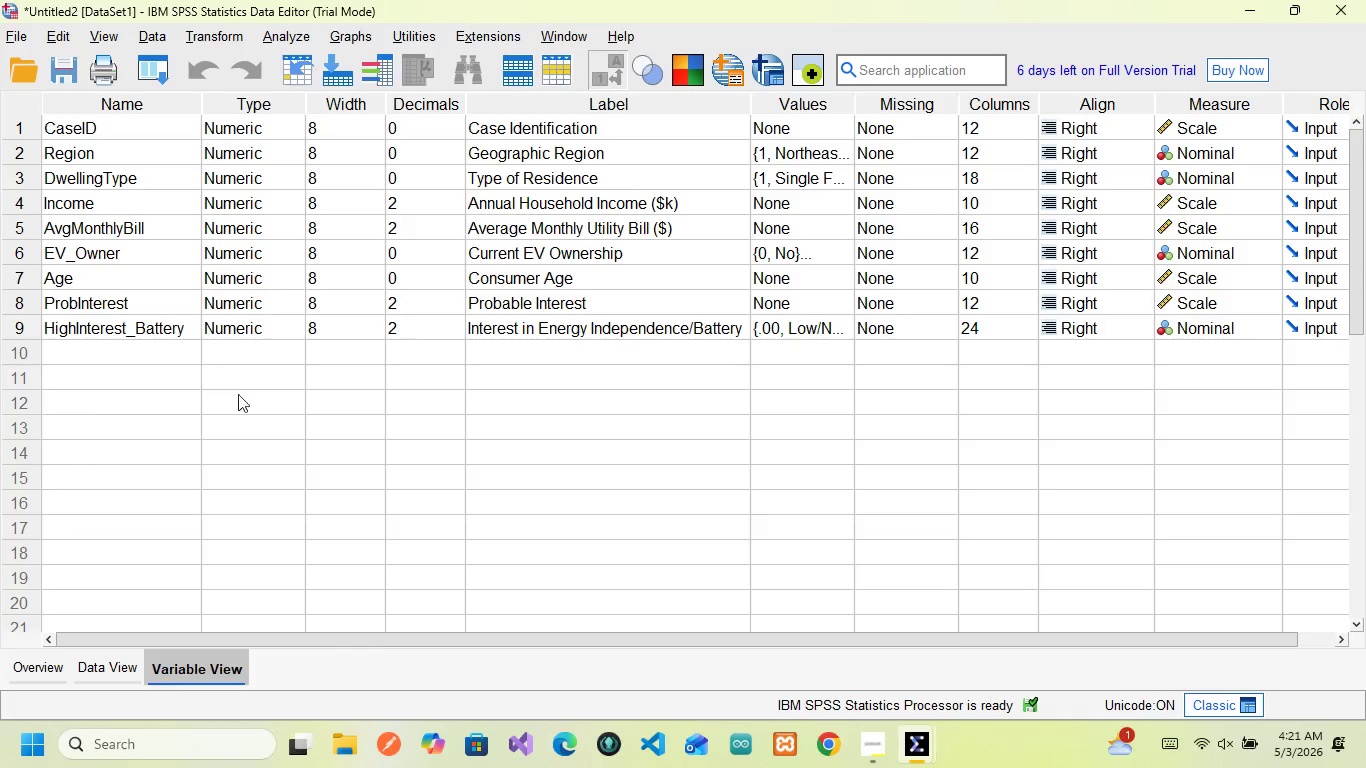 
left_click([1110, 643])
 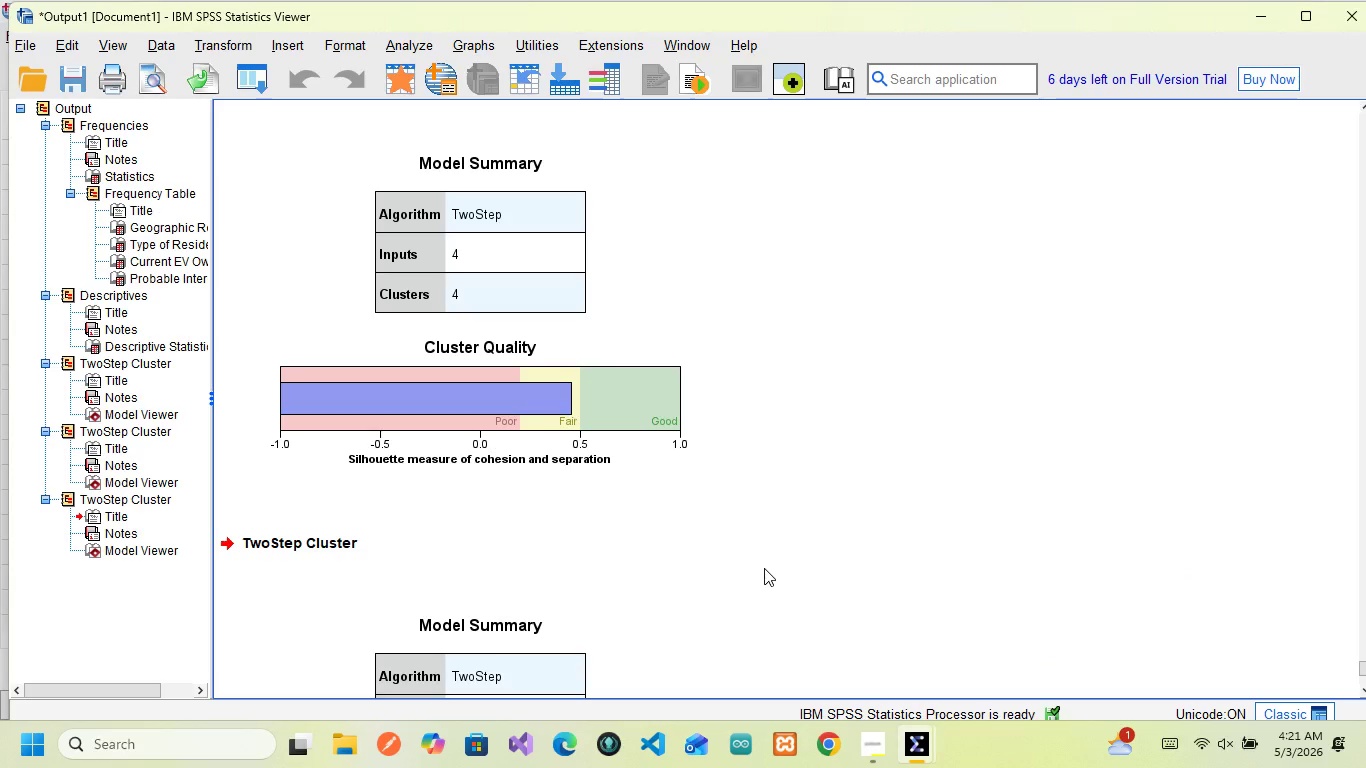 
wait(10.81)
 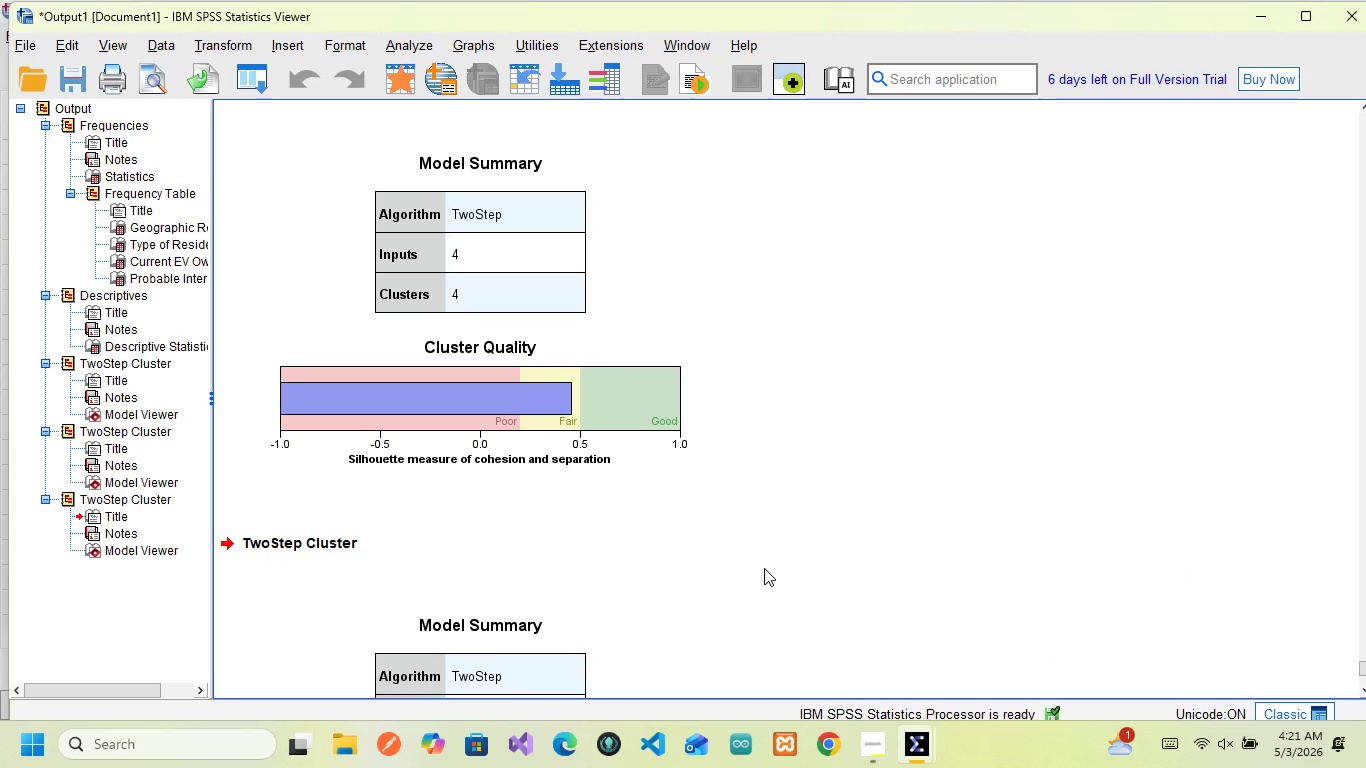 
double_click([521, 297])
 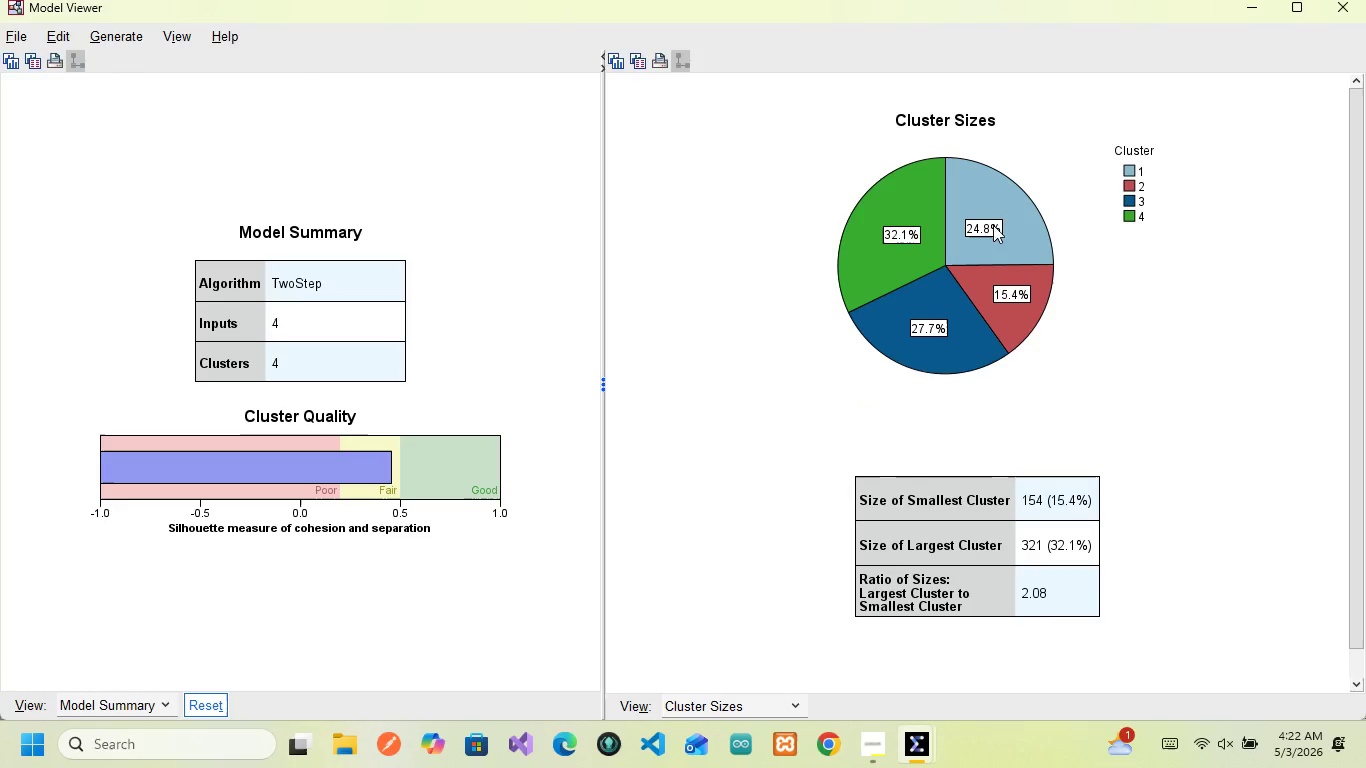 
wait(26.47)
 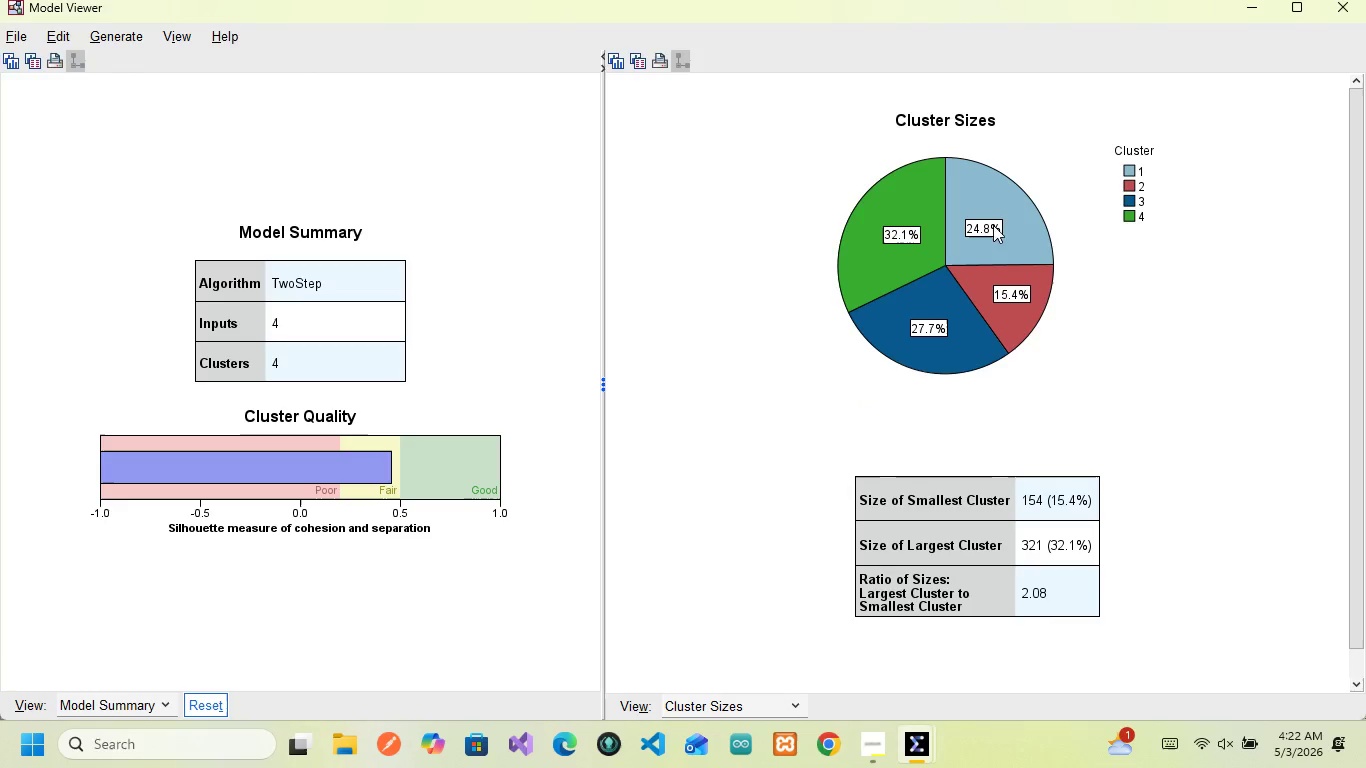 
left_click([12, 40])
 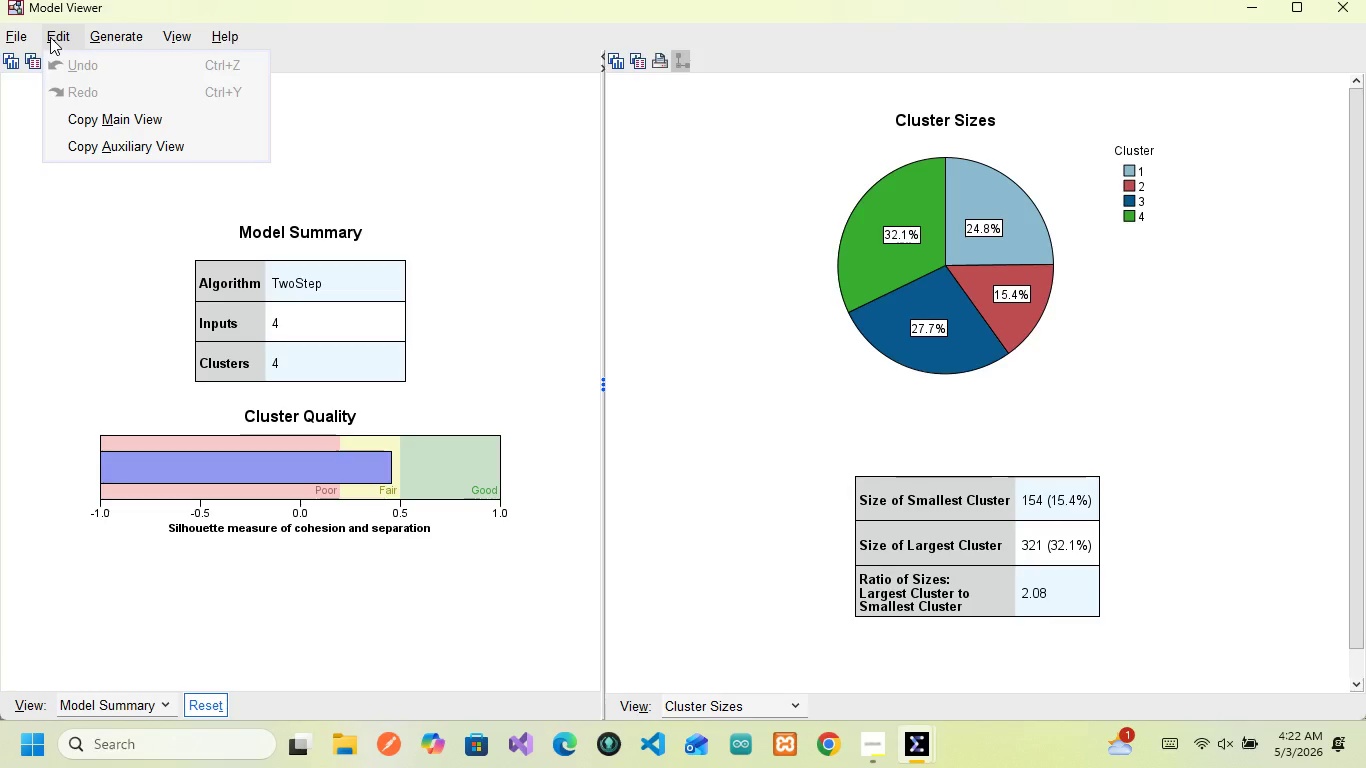 
wait(27.05)
 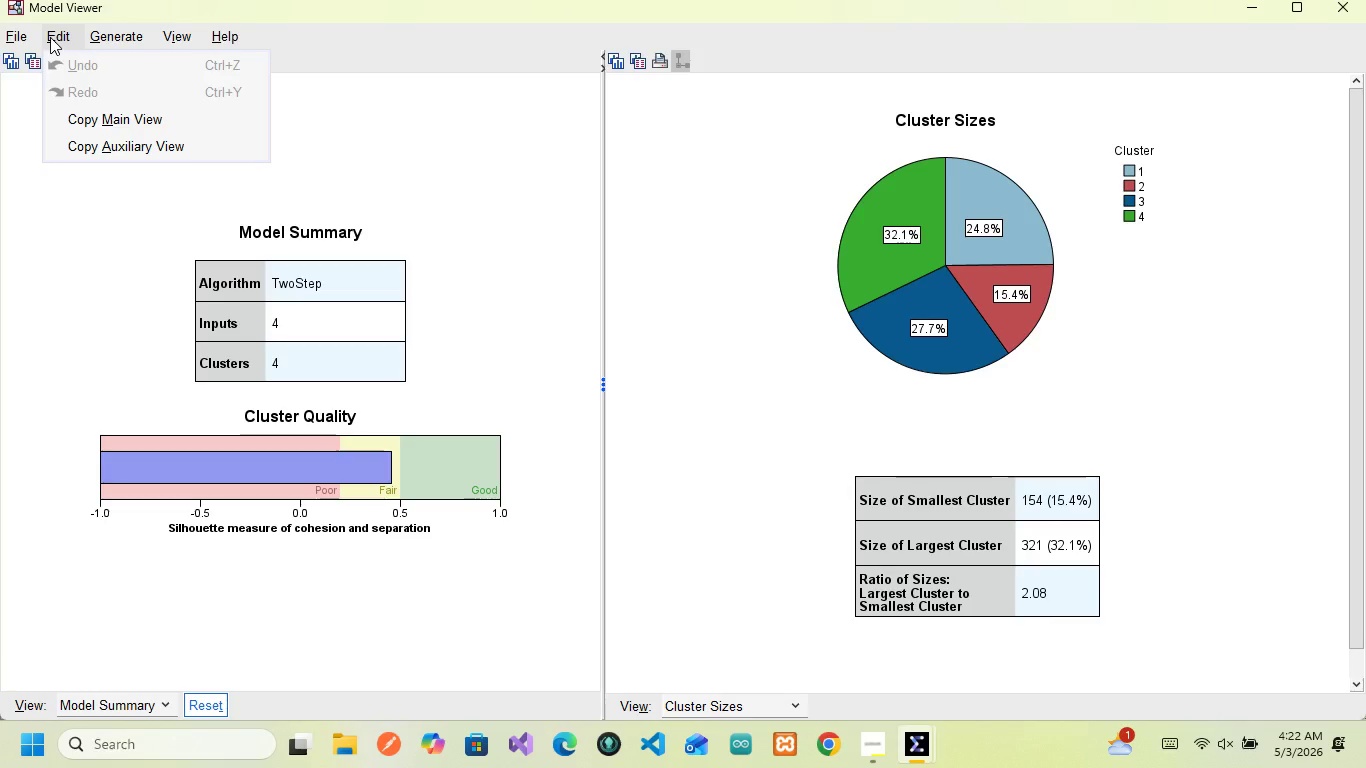 
mouse_move([902, 722])
 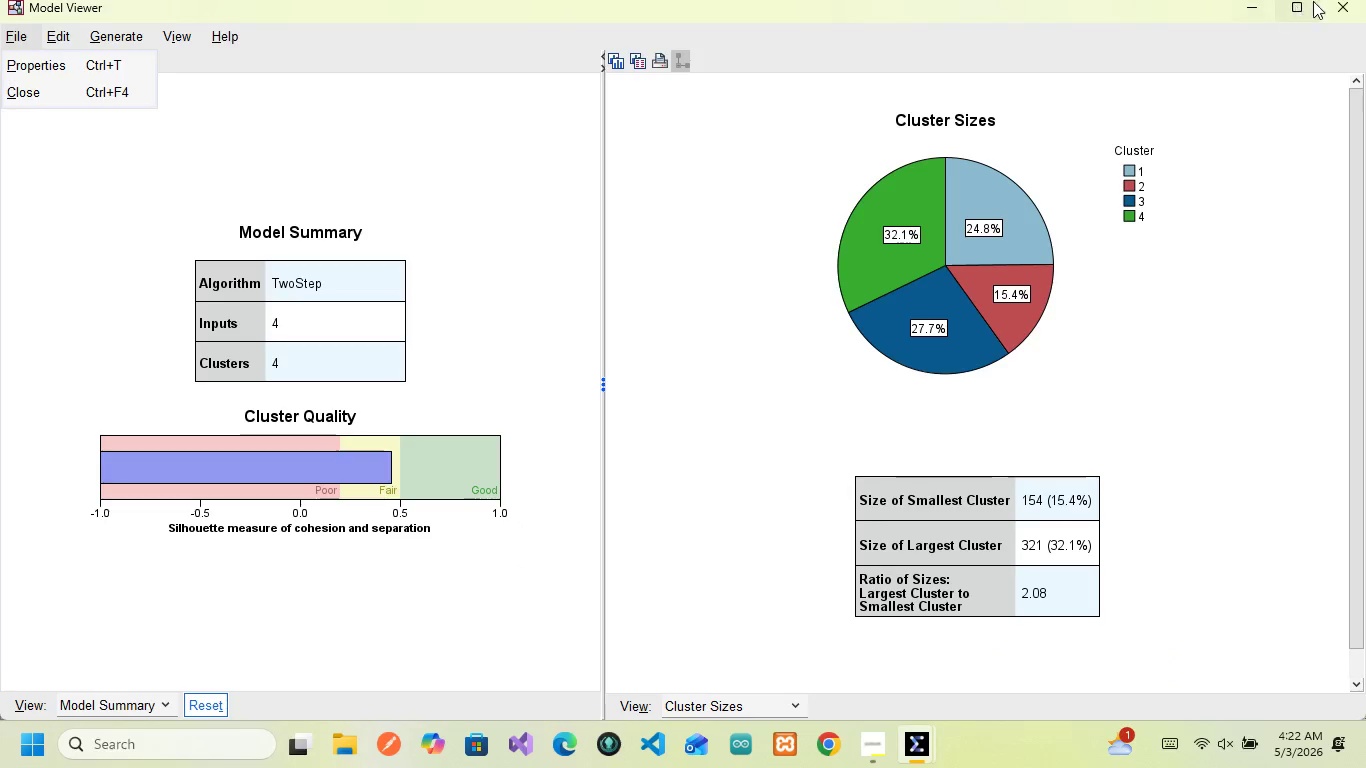 
left_click([1352, 4])
 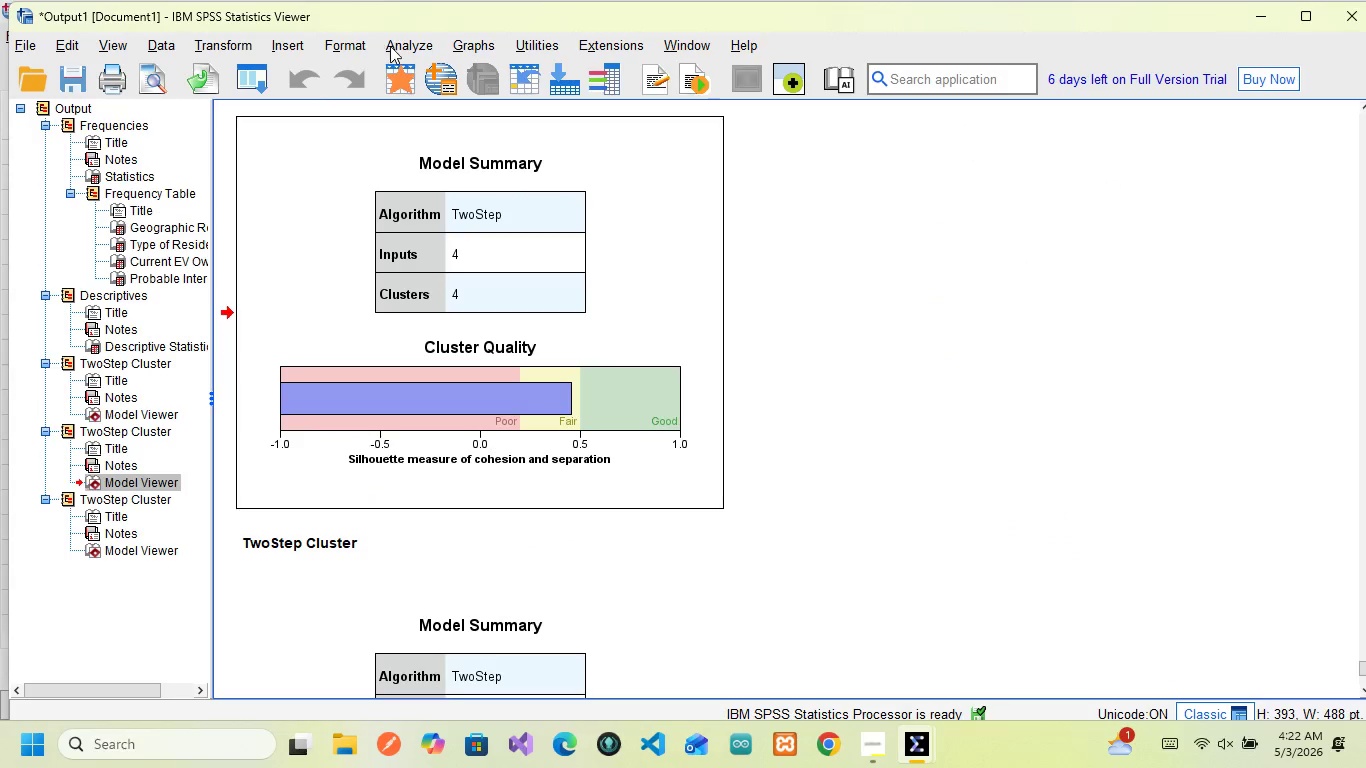 
left_click([404, 46])
 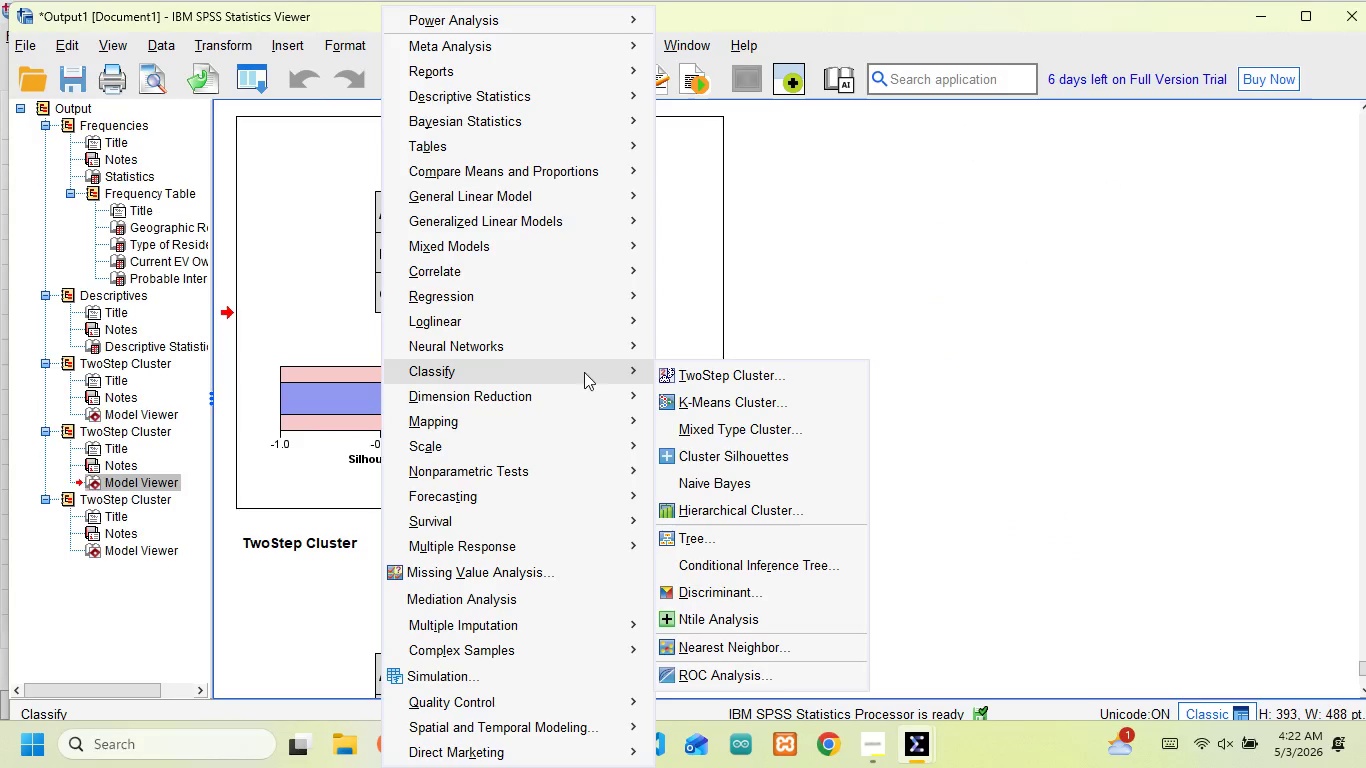 
left_click([691, 374])
 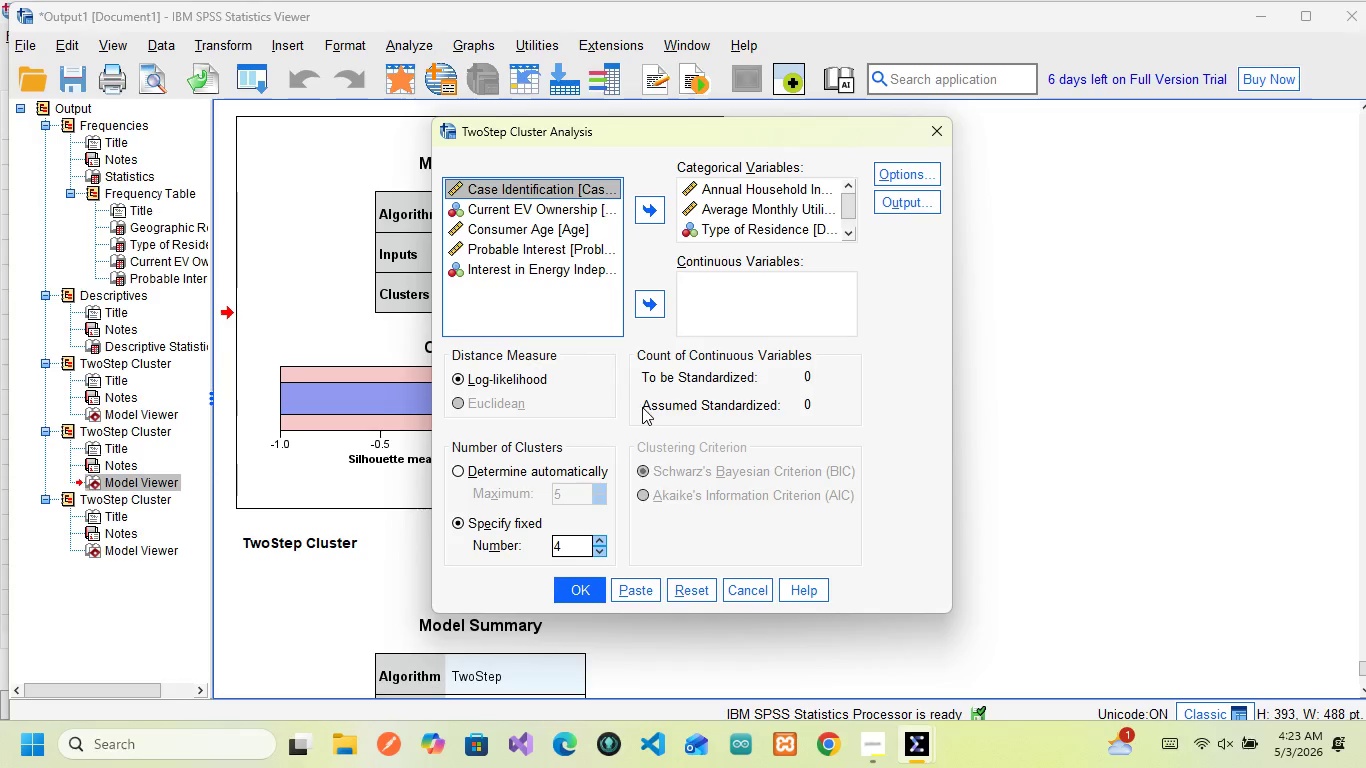 
wait(40.55)
 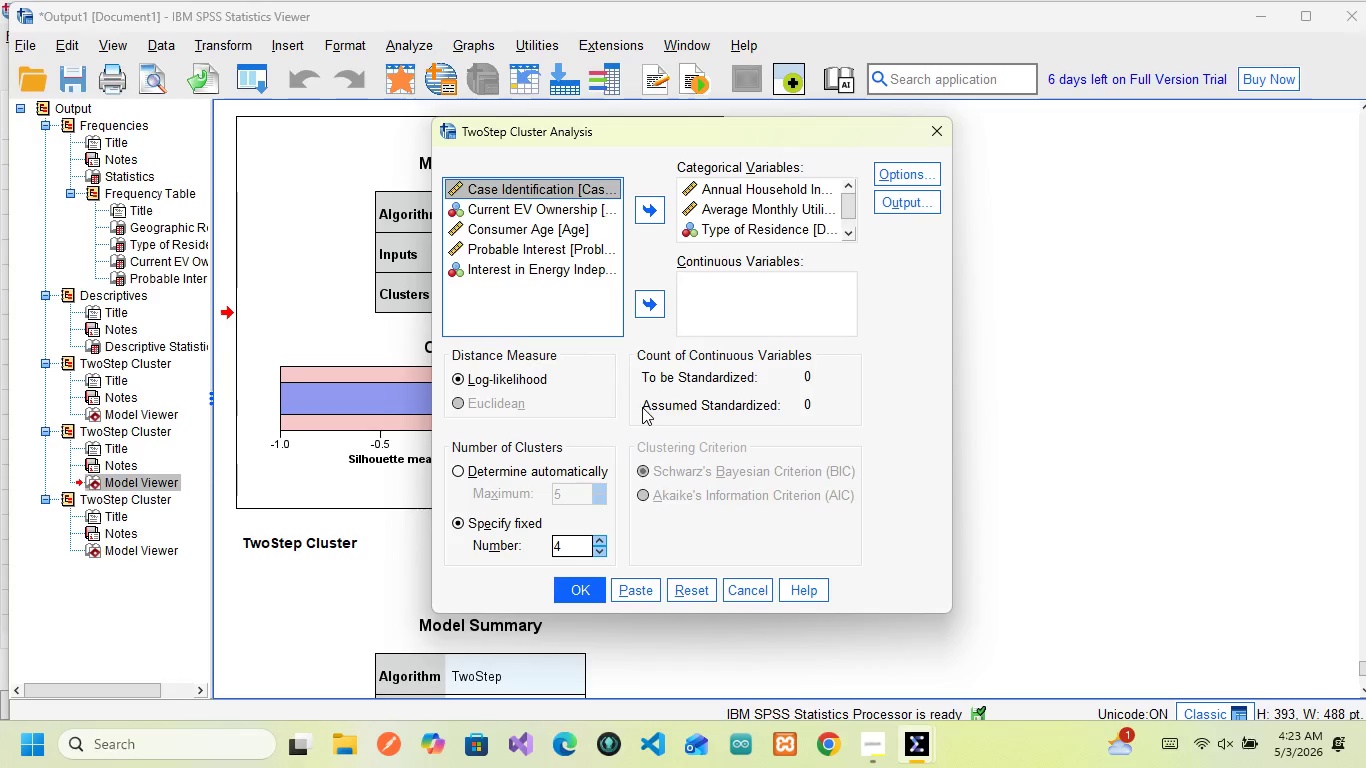 
left_click([889, 178])
 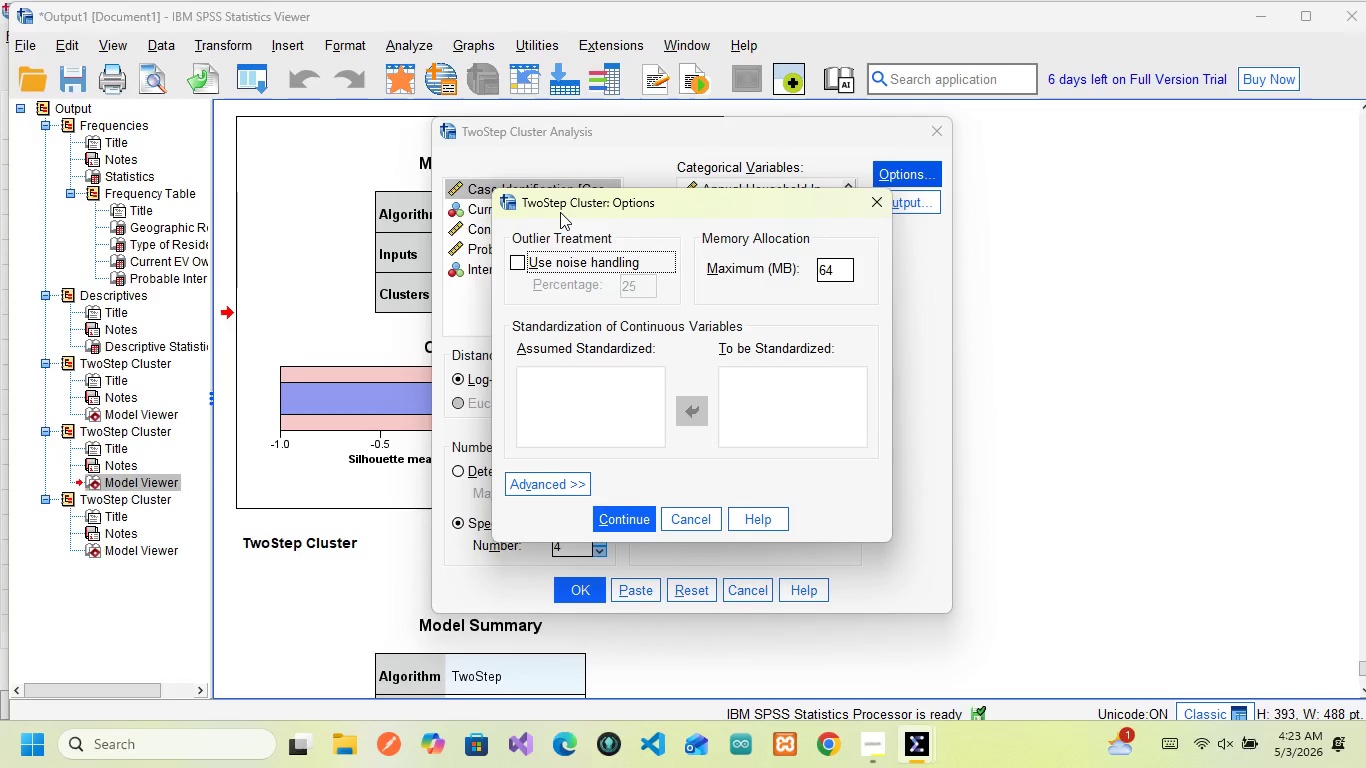 
wait(11.58)
 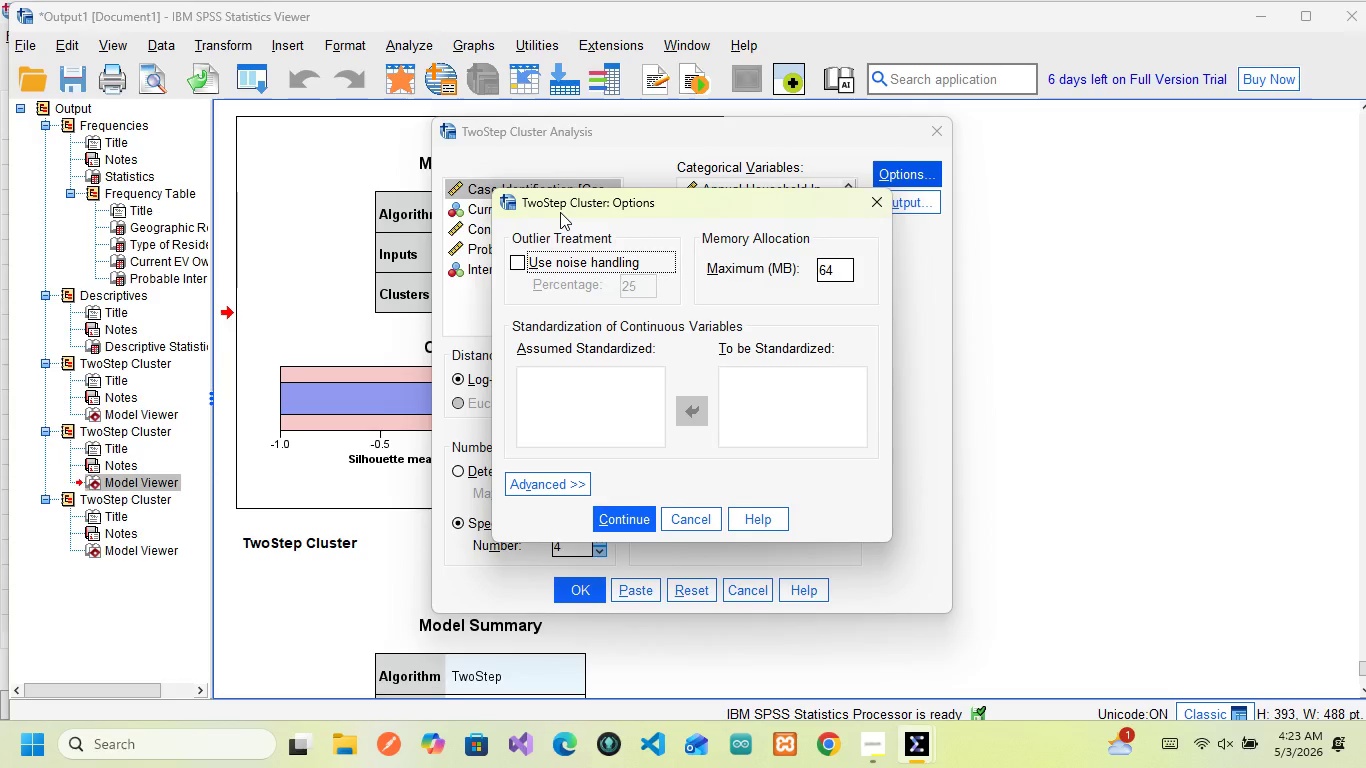 
left_click([870, 201])
 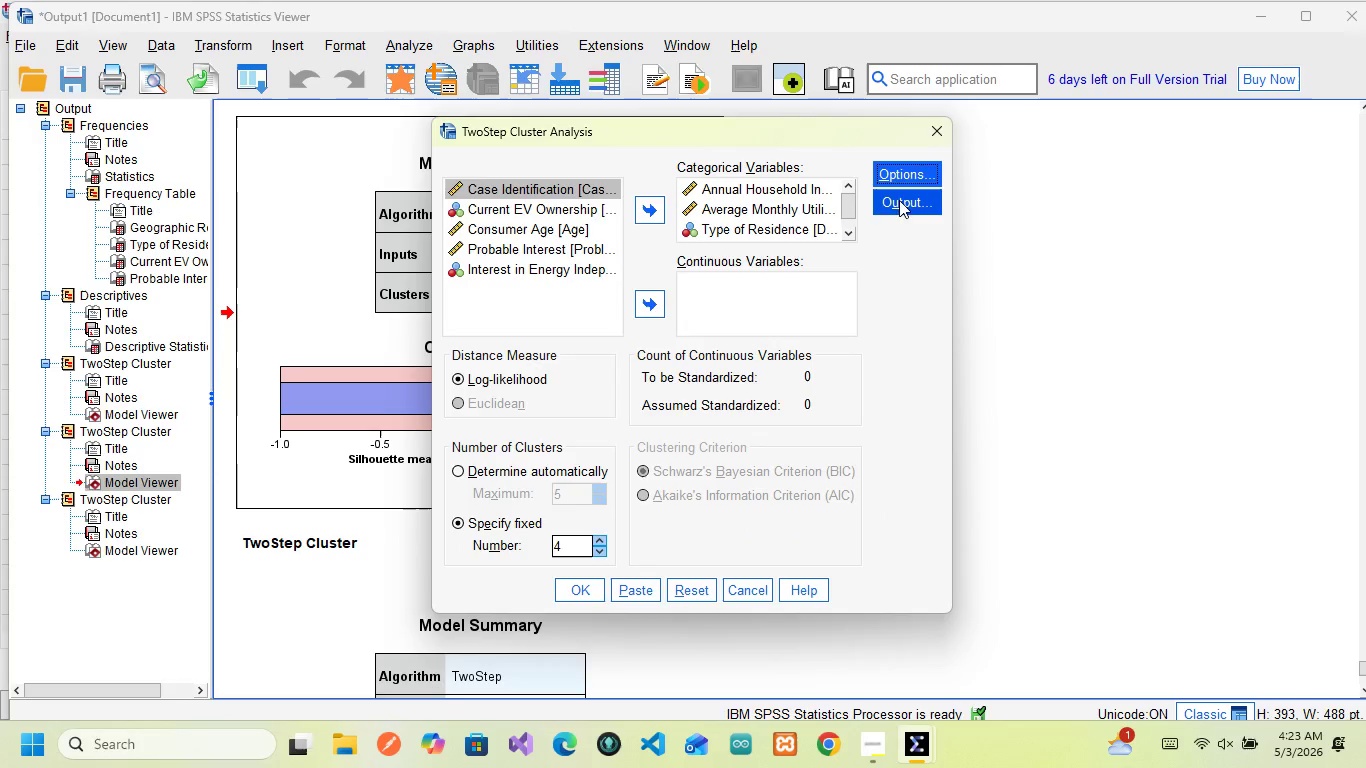 
left_click([900, 199])
 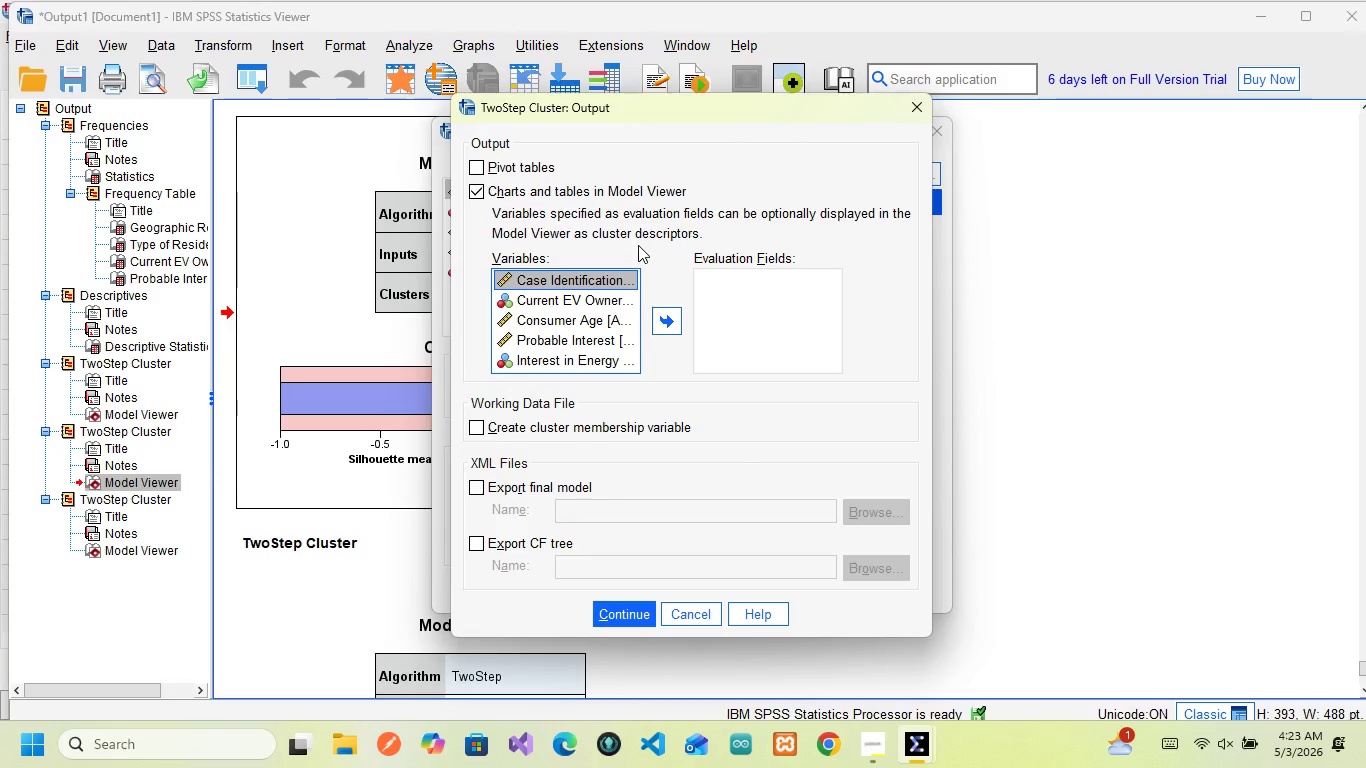 
wait(6.76)
 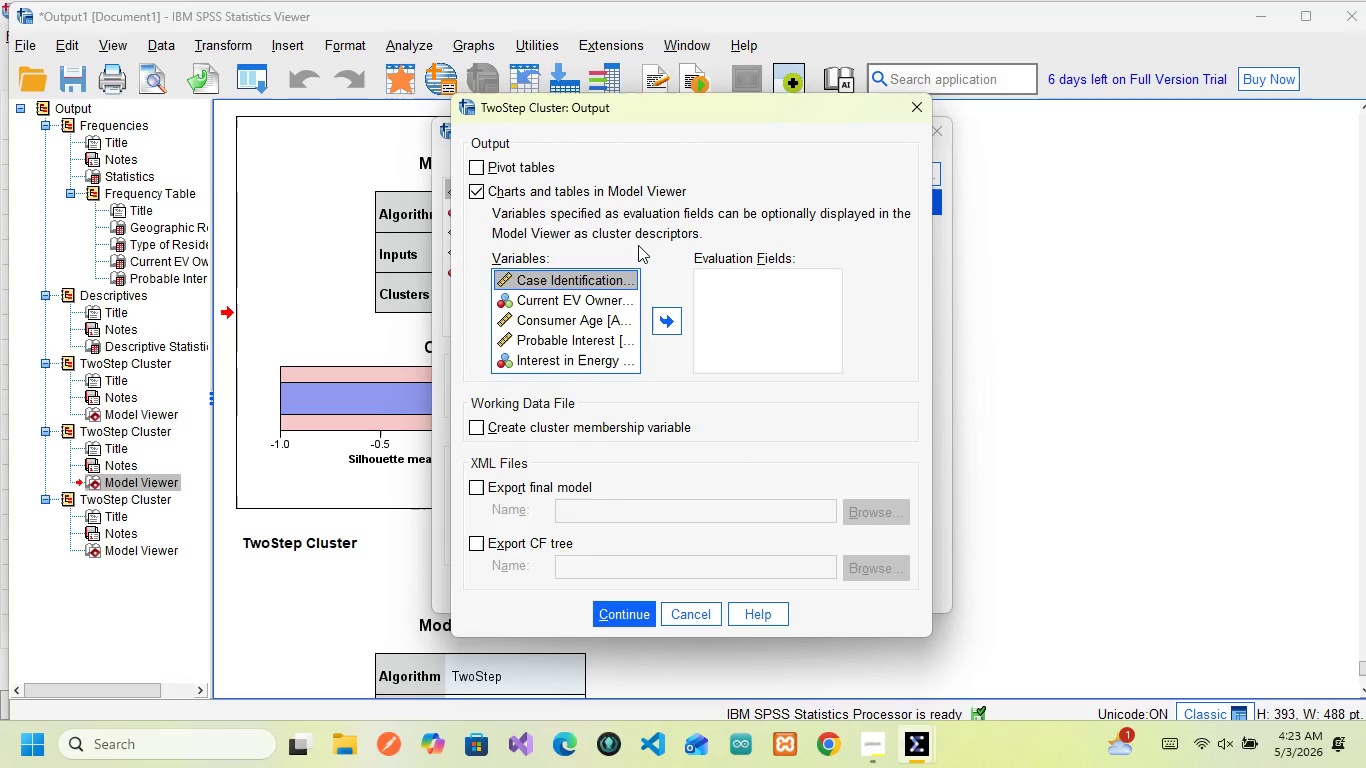 
left_click([468, 429])
 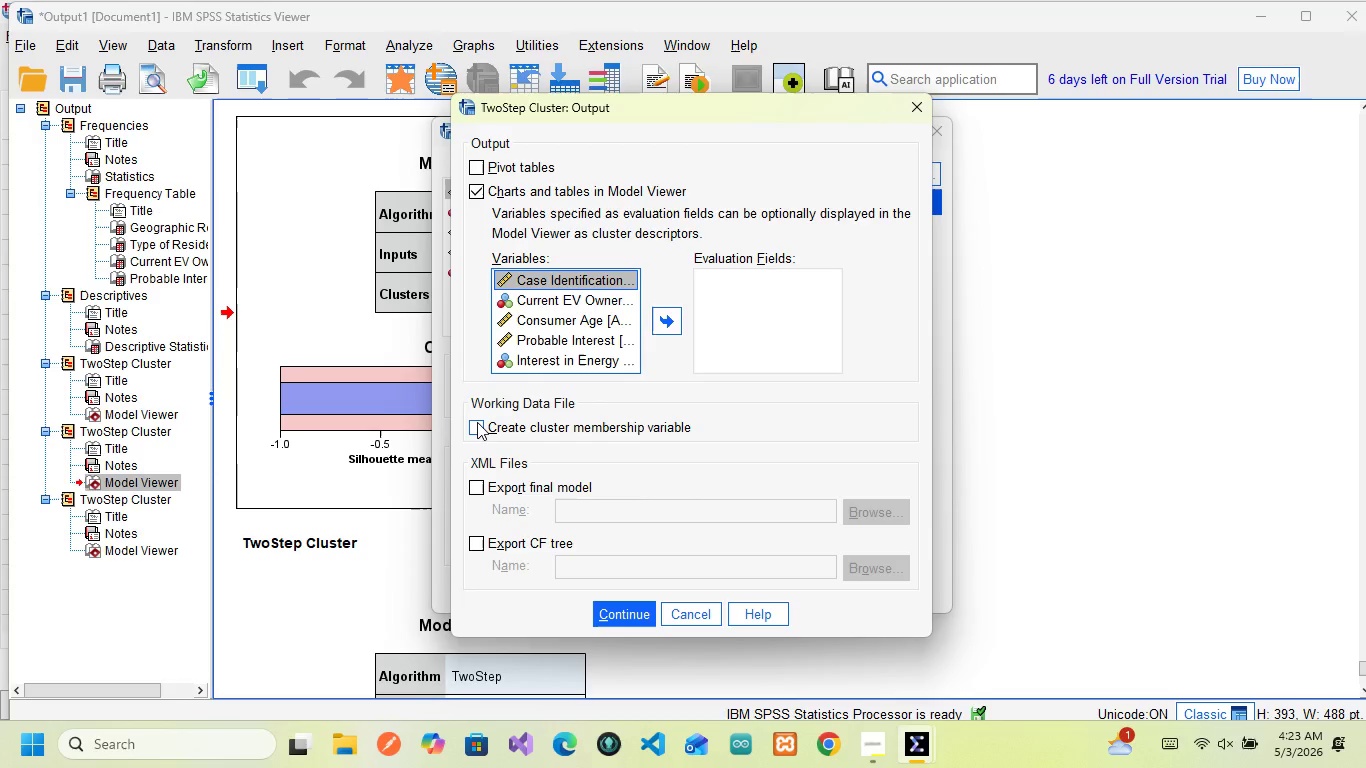 
left_click([477, 422])
 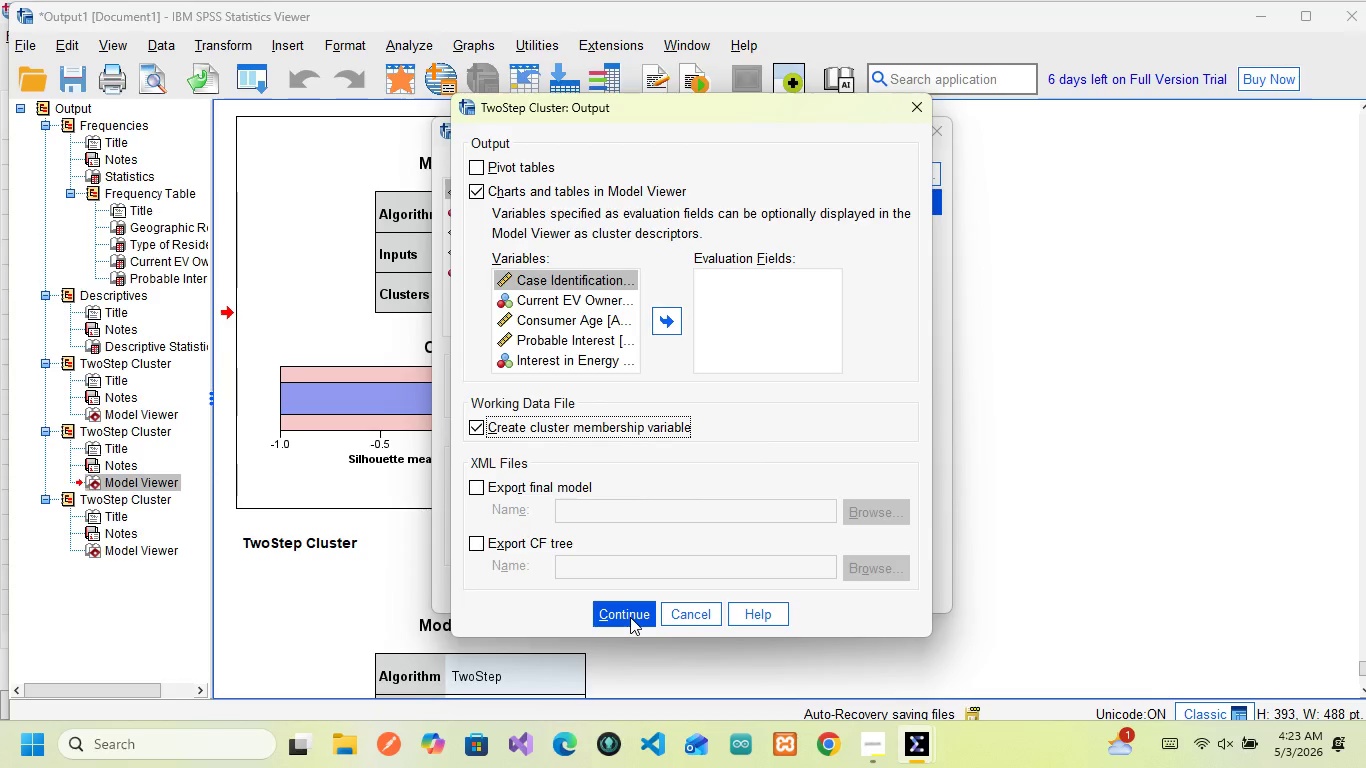 
left_click([630, 617])
 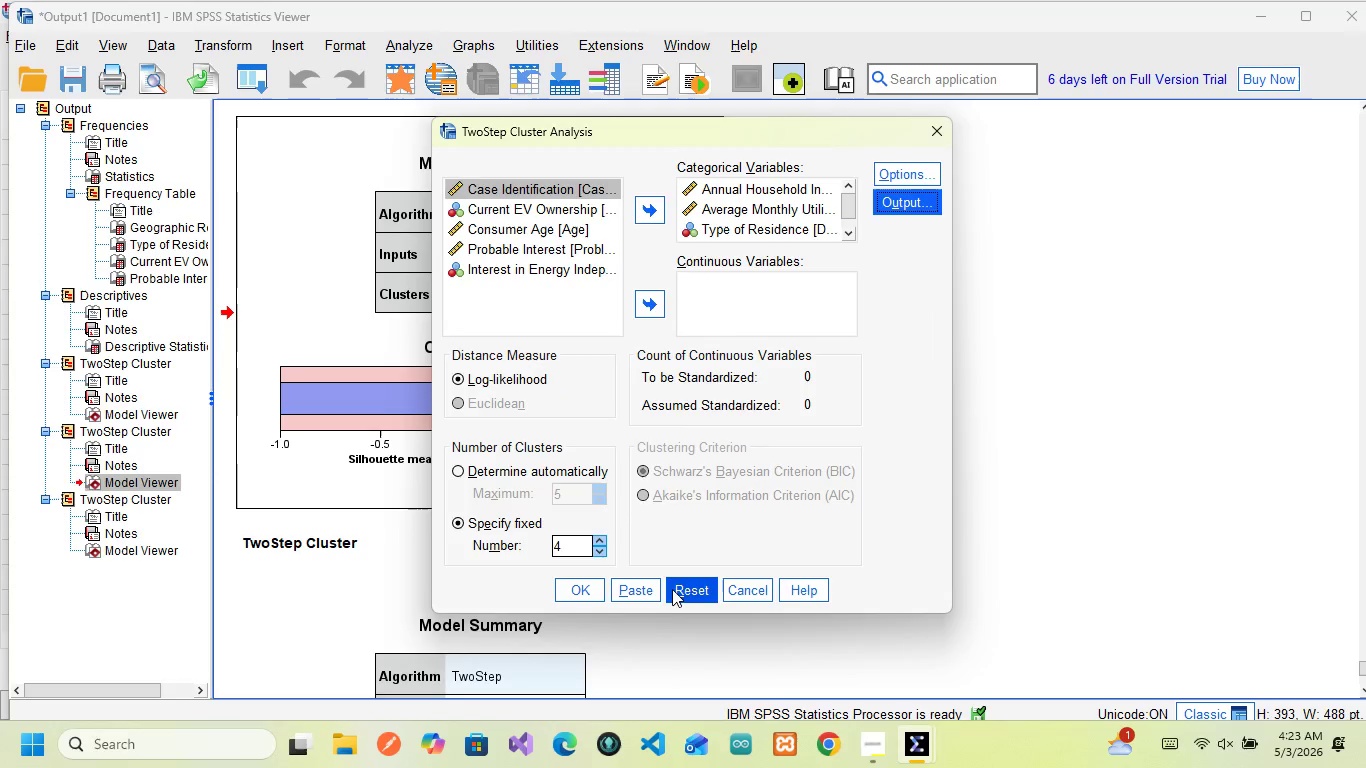 
left_click([645, 598])
 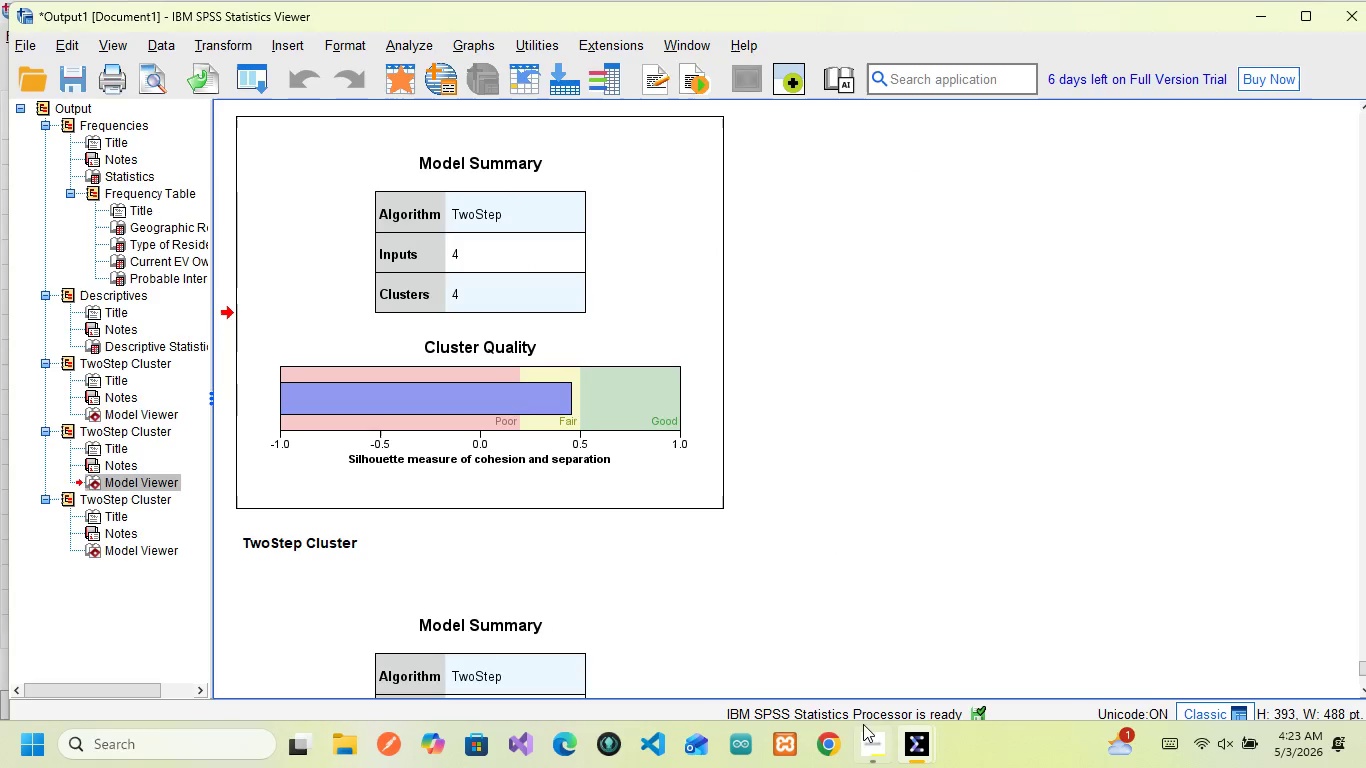 
mouse_move([910, 738])
 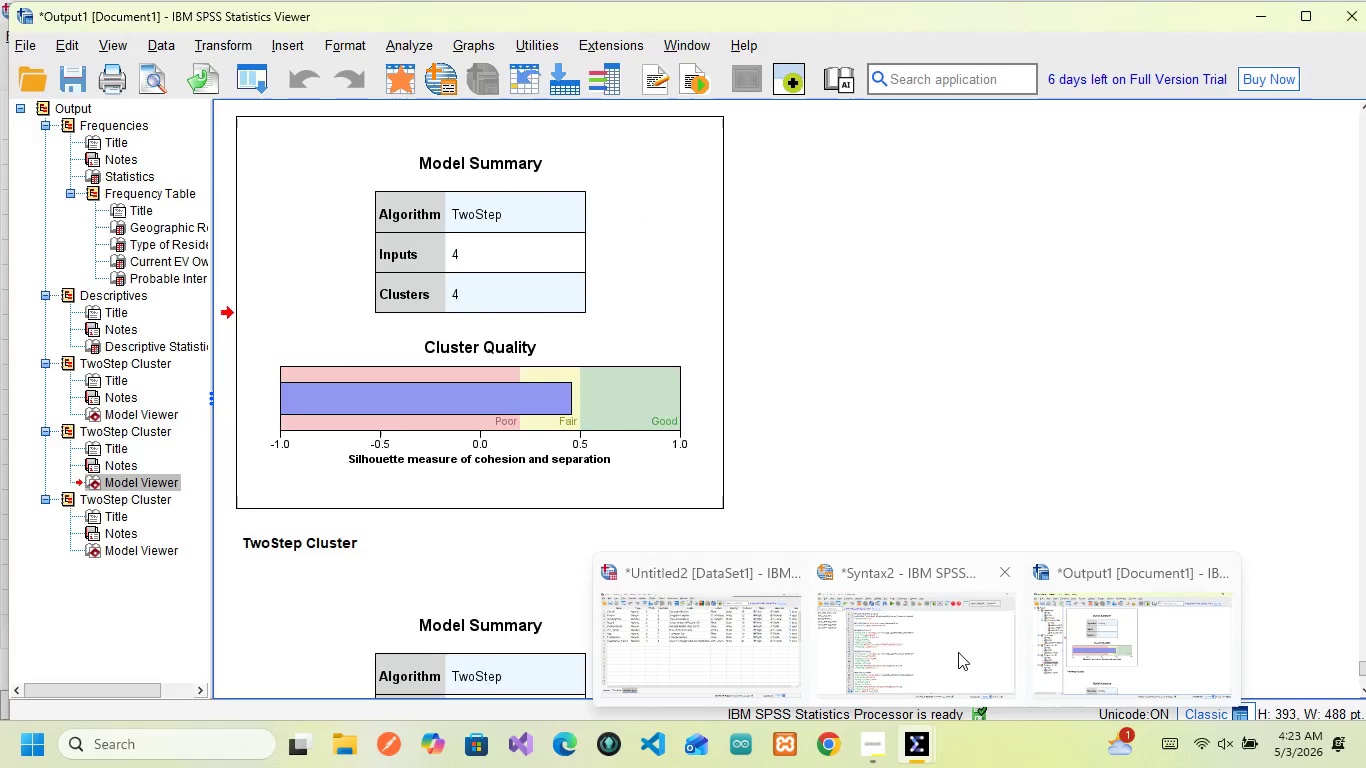 
left_click([957, 652])
 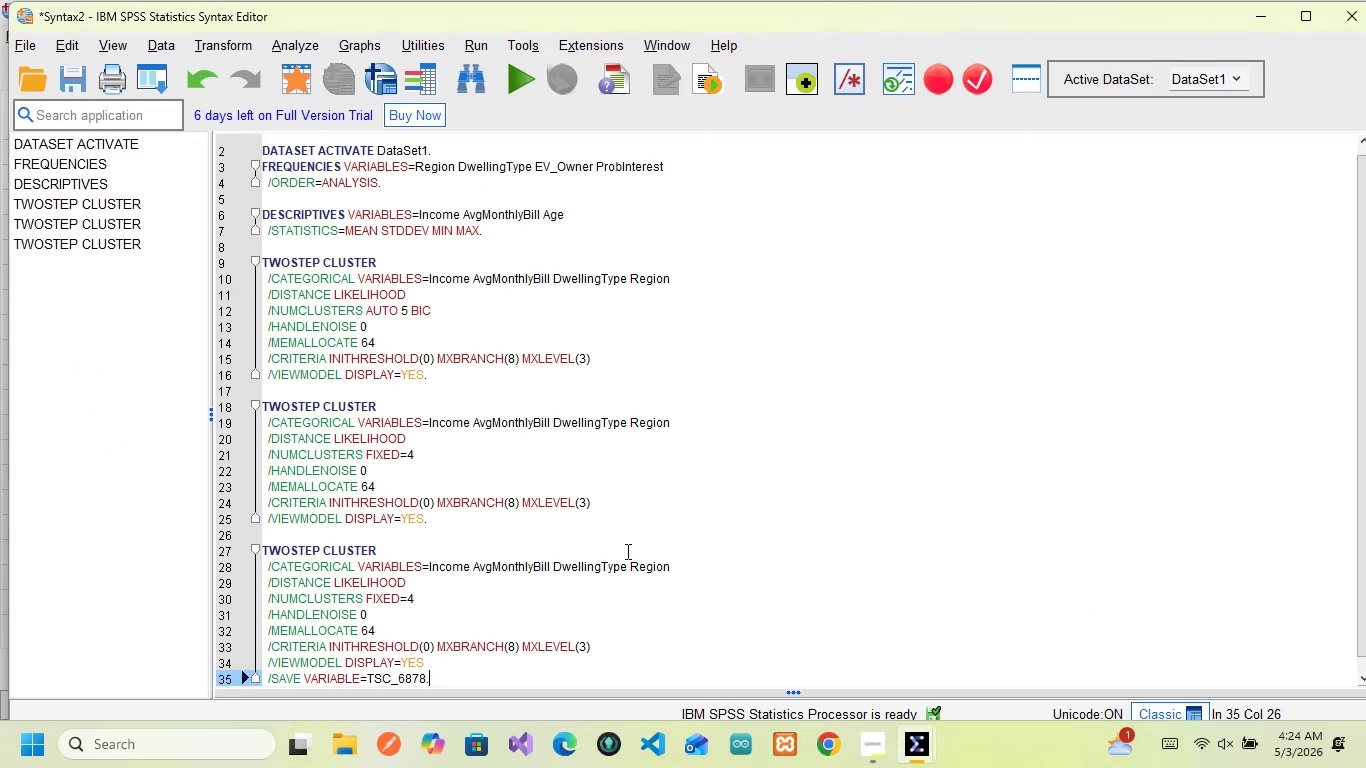 
scroll: coordinate [626, 551], scroll_direction: down, amount: 7.0
 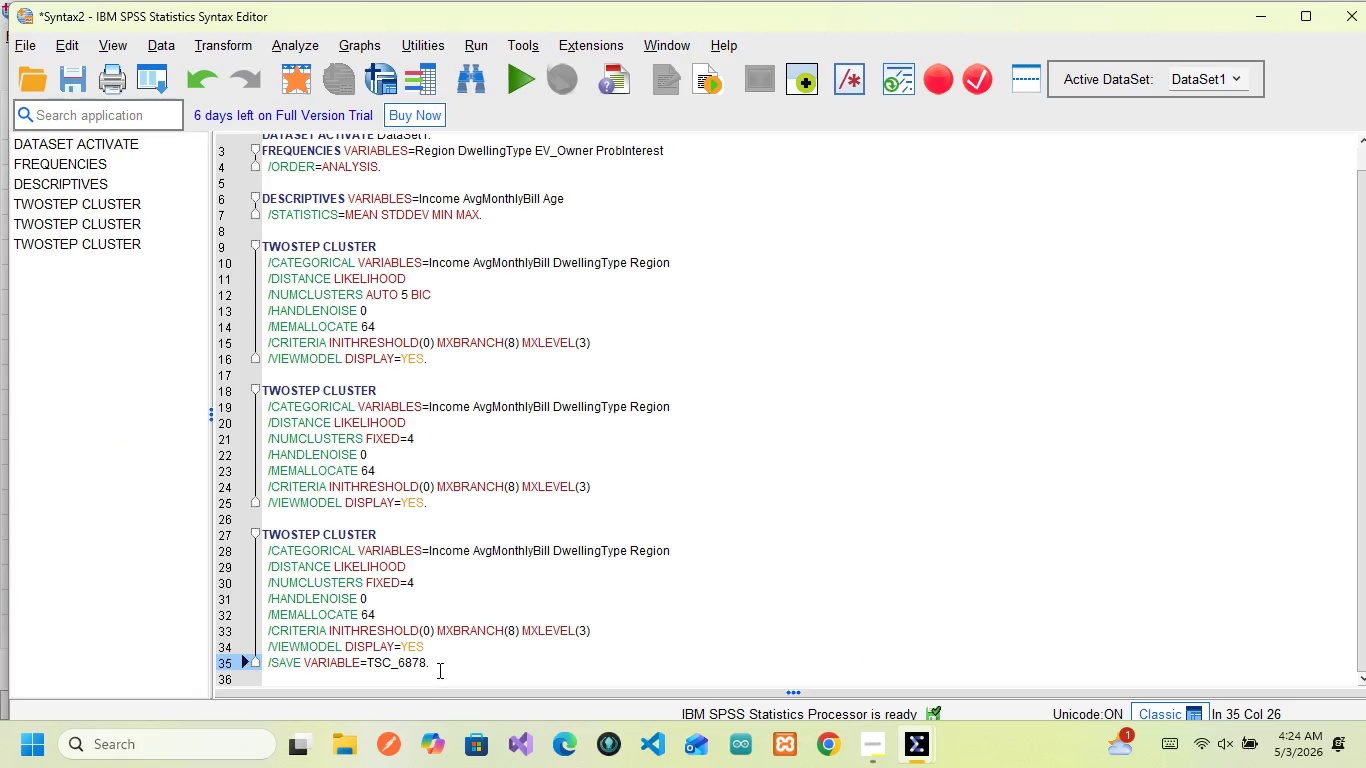 
left_click_drag(start_coordinate=[438, 670], to_coordinate=[260, 540])
 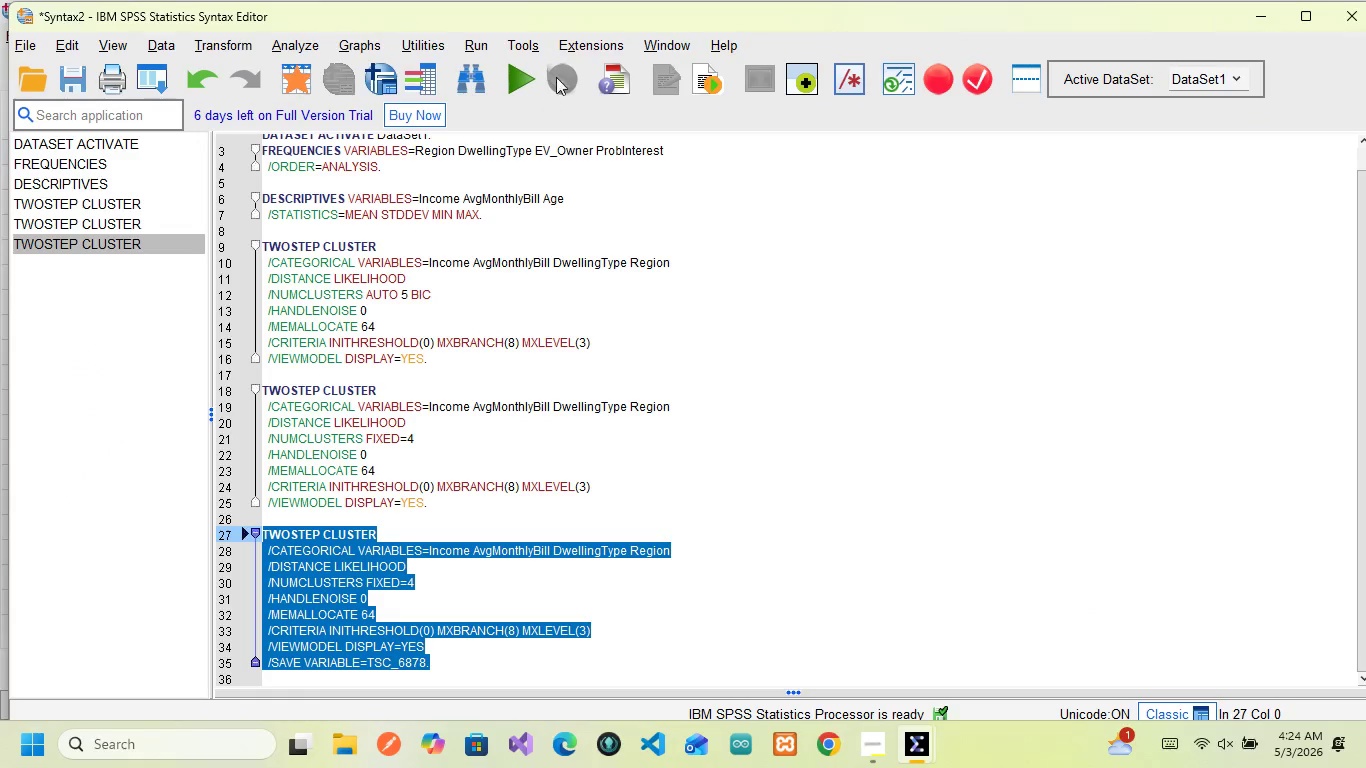 
left_click([519, 78])
 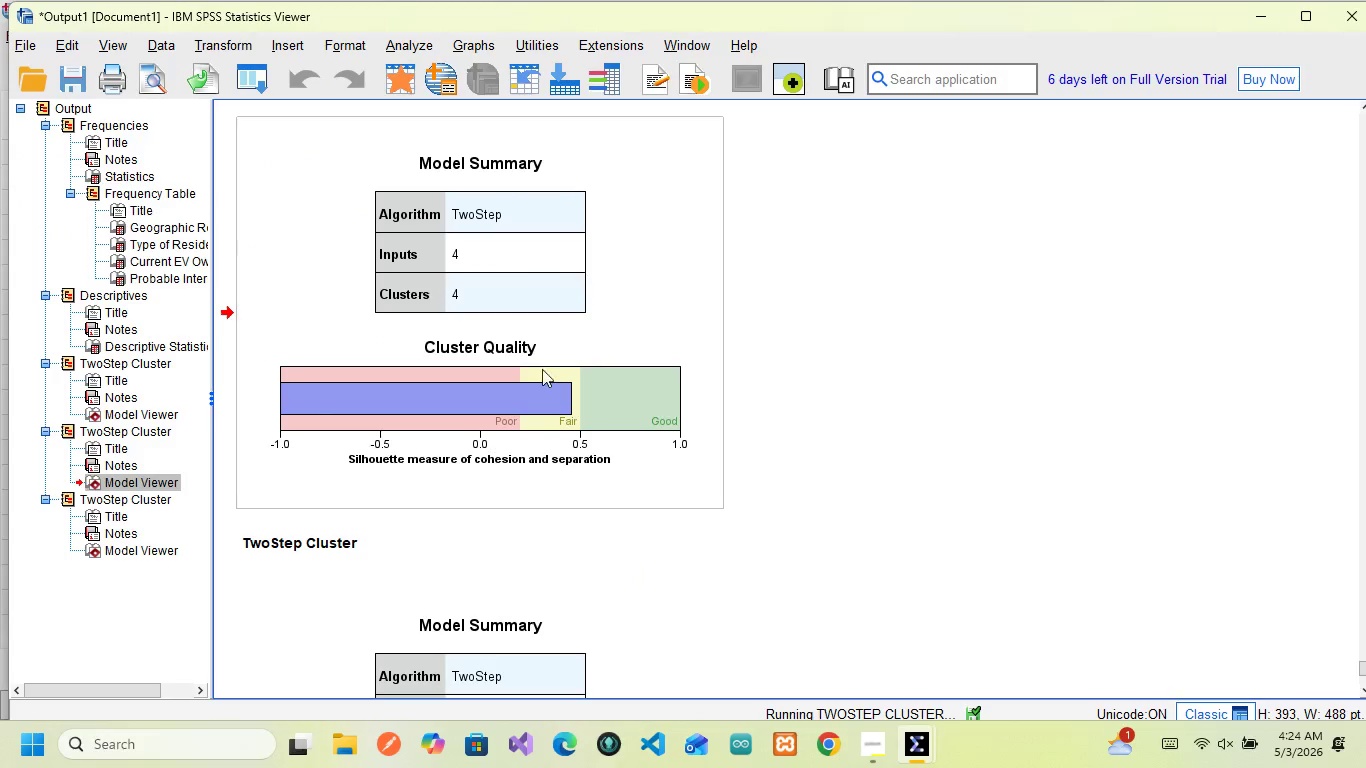 
scroll: coordinate [584, 404], scroll_direction: down, amount: 10.0
 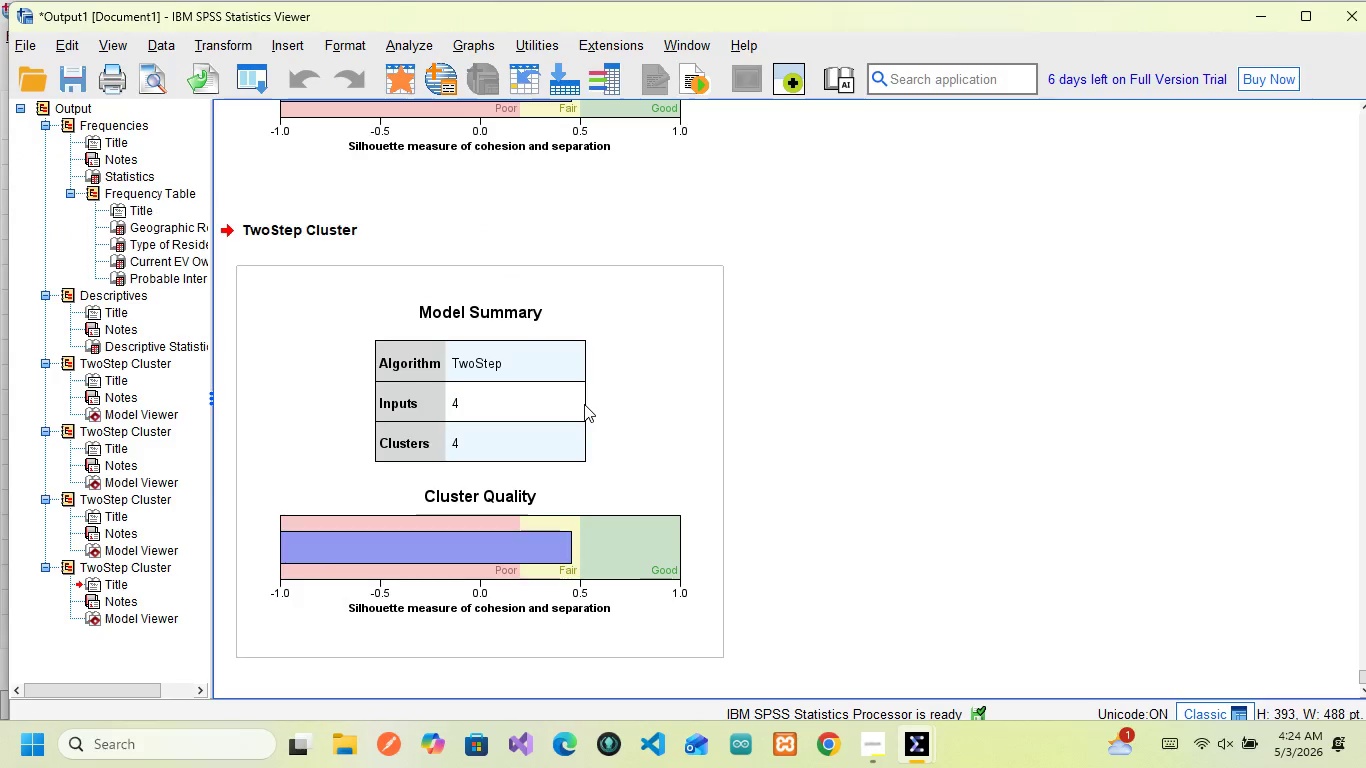 
right_click([584, 404])
 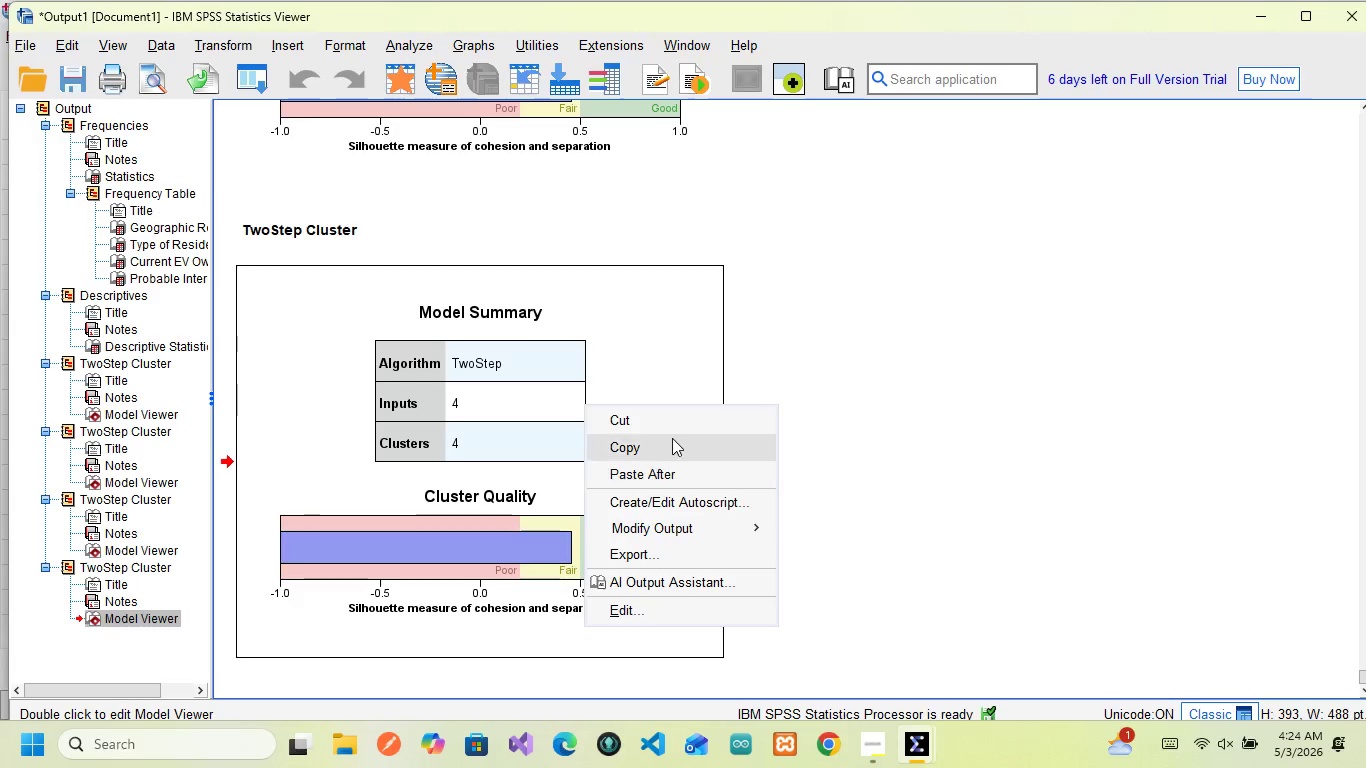 
left_click([848, 386])
 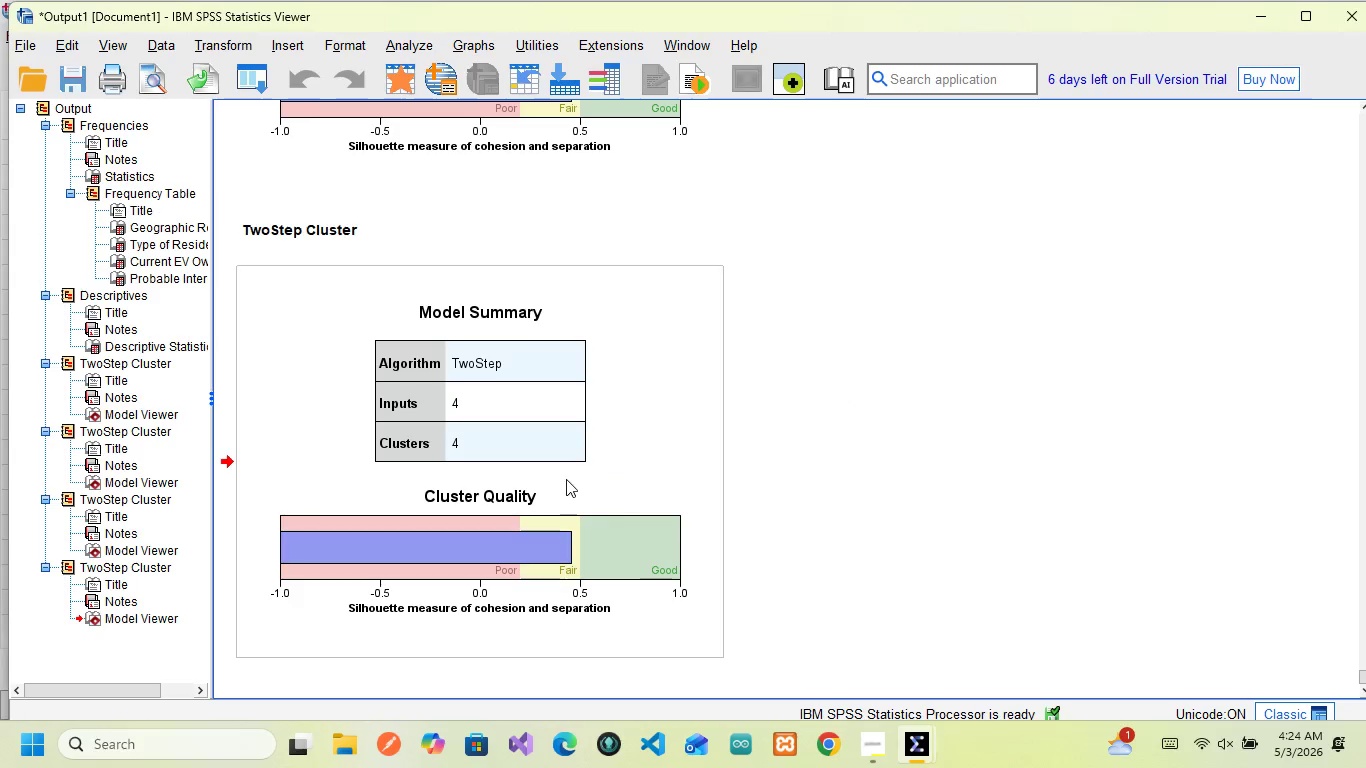 
right_click([566, 479])
 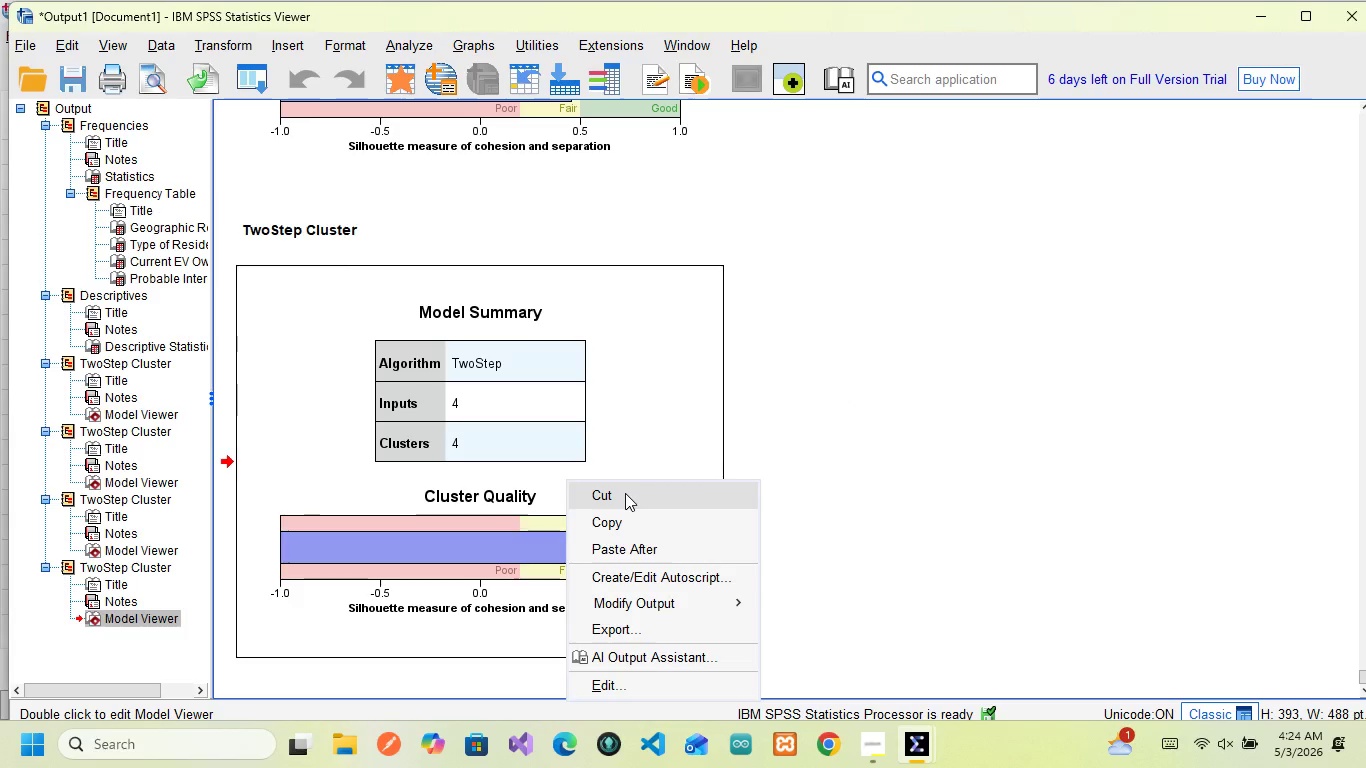 
left_click([625, 493])
 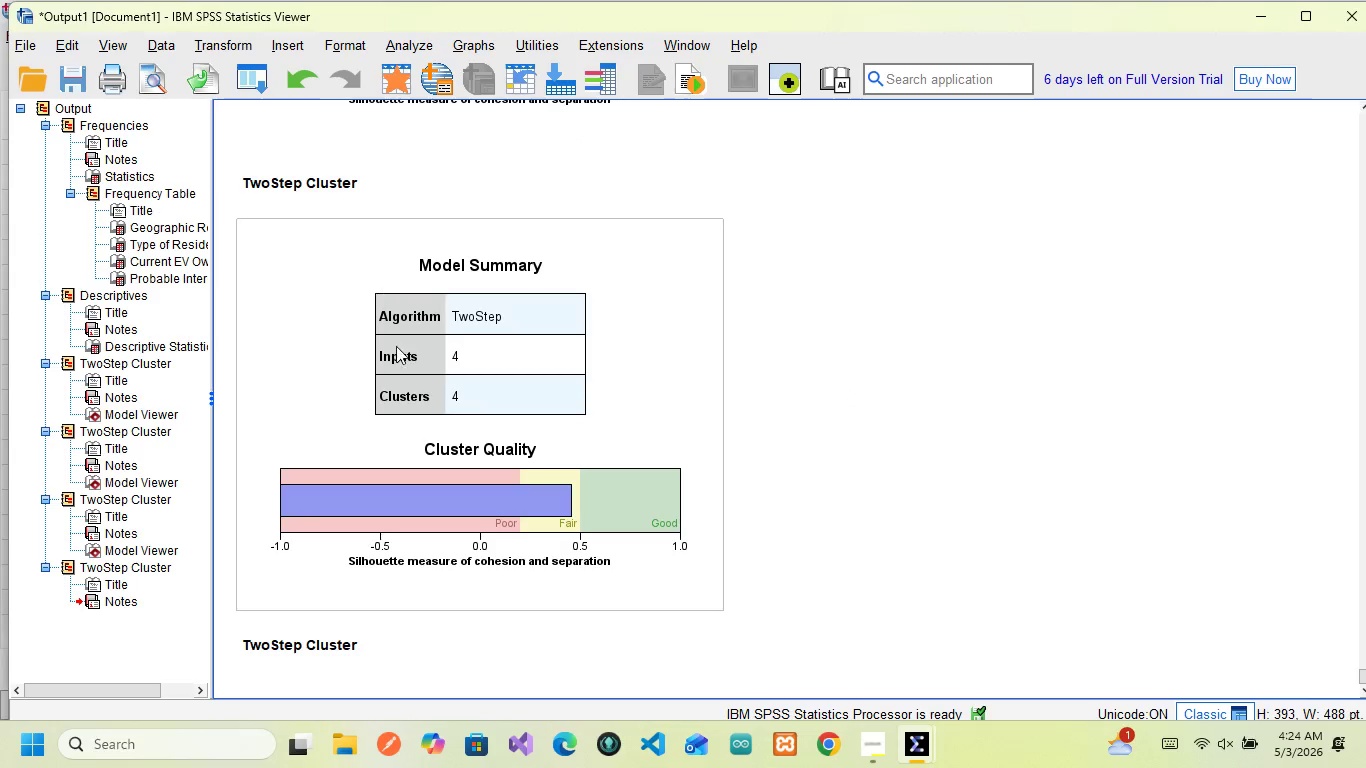 
scroll: coordinate [364, 499], scroll_direction: down, amount: 6.0
 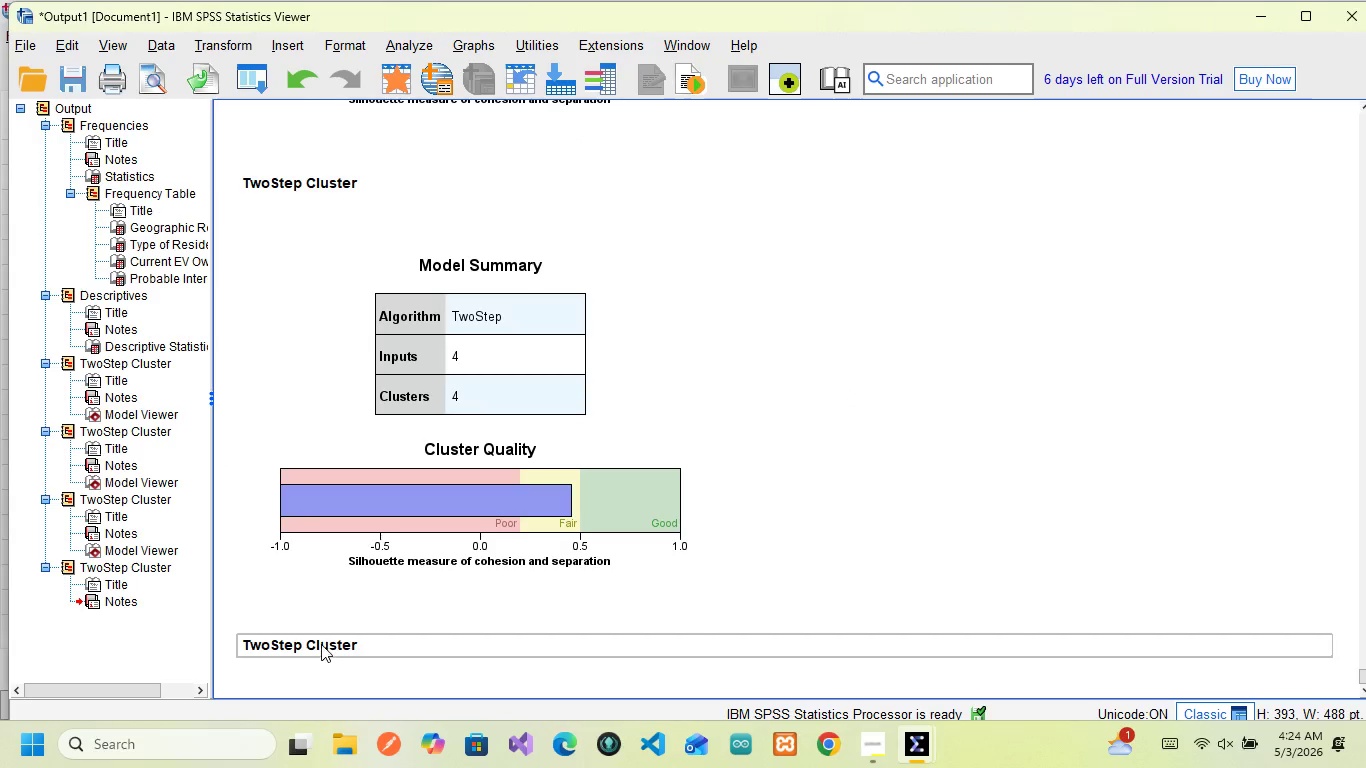 
right_click([321, 644])
 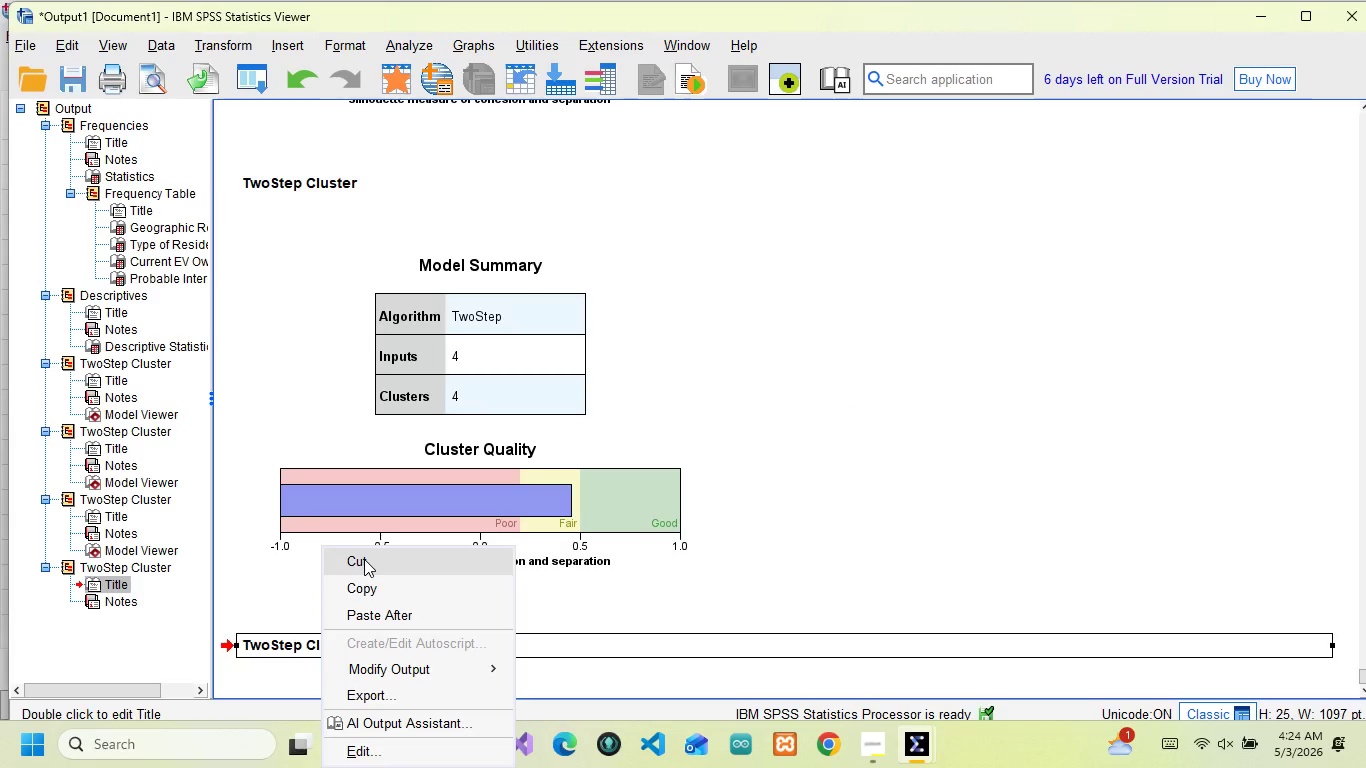 
left_click([364, 559])
 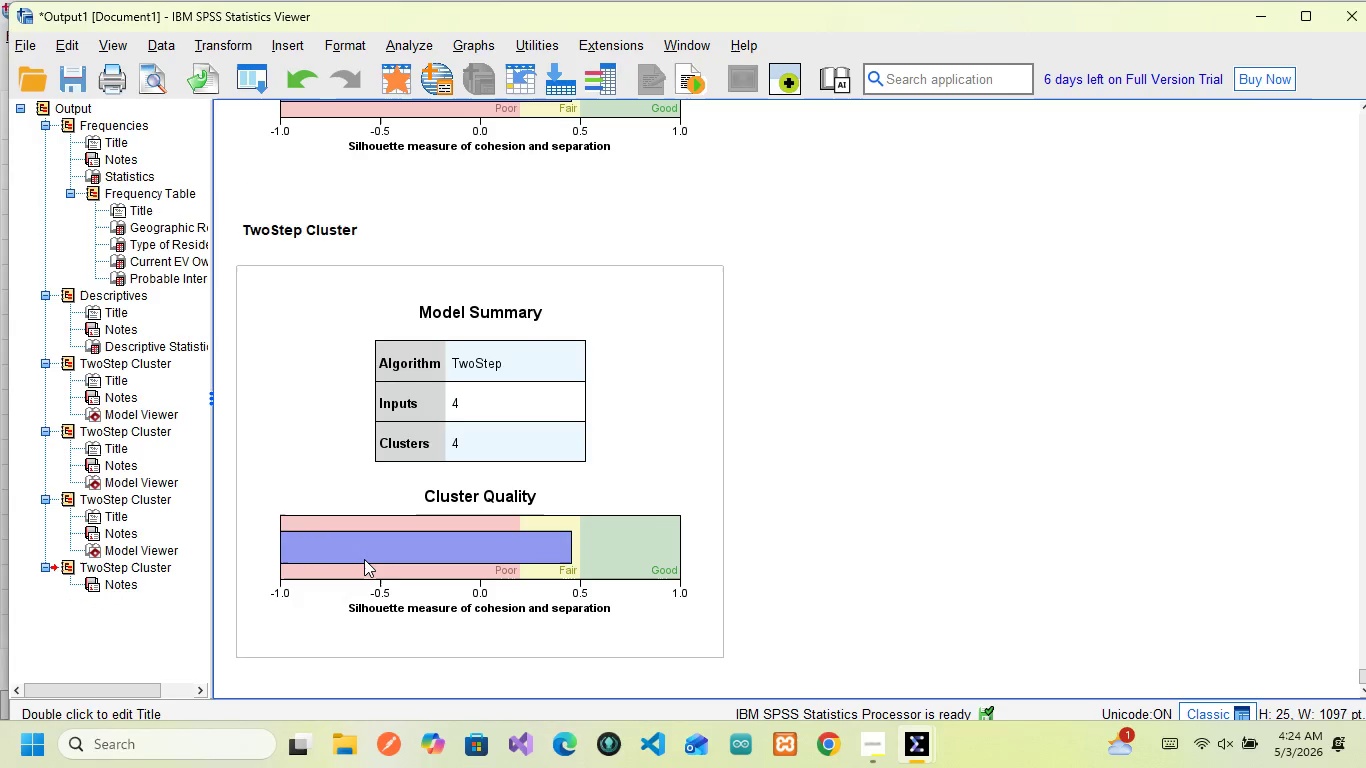 
right_click([364, 559])
 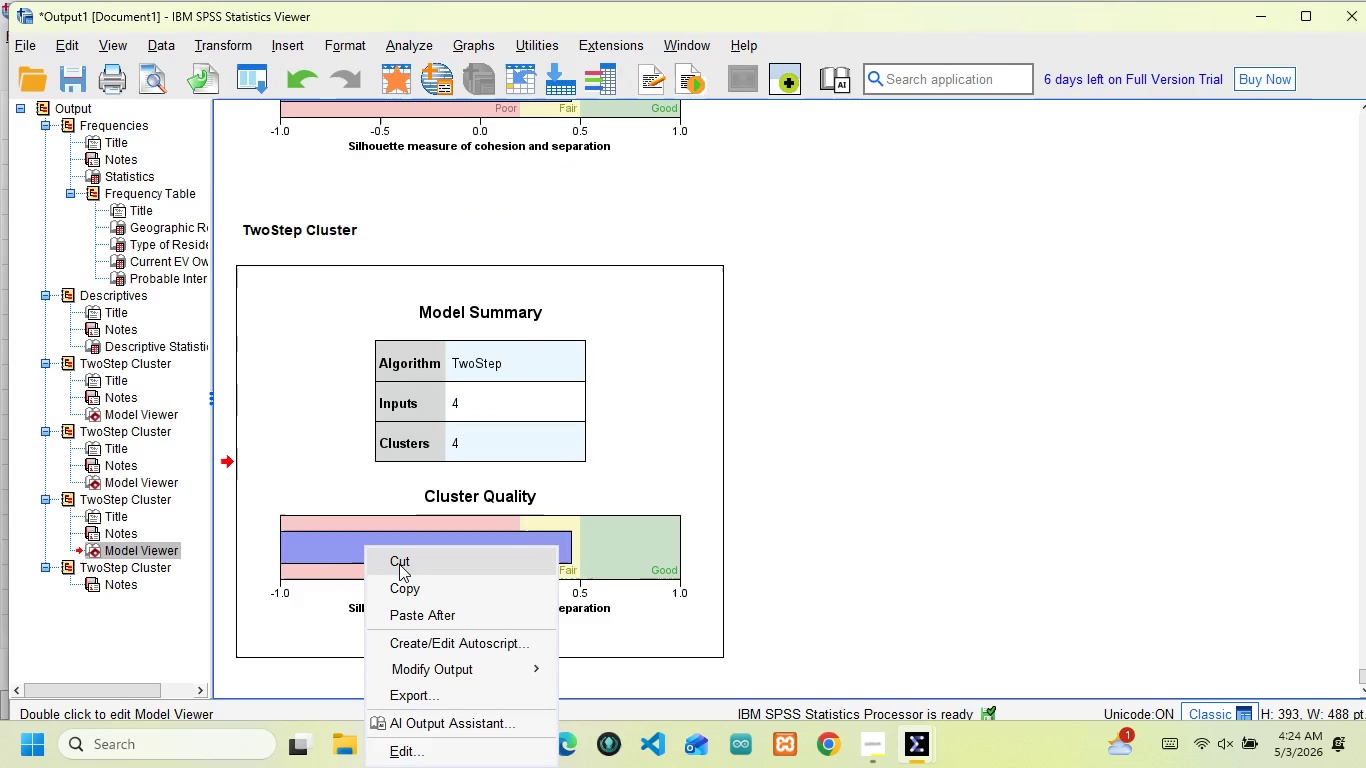 
scroll: coordinate [364, 559], scroll_direction: none, amount: 0.0
 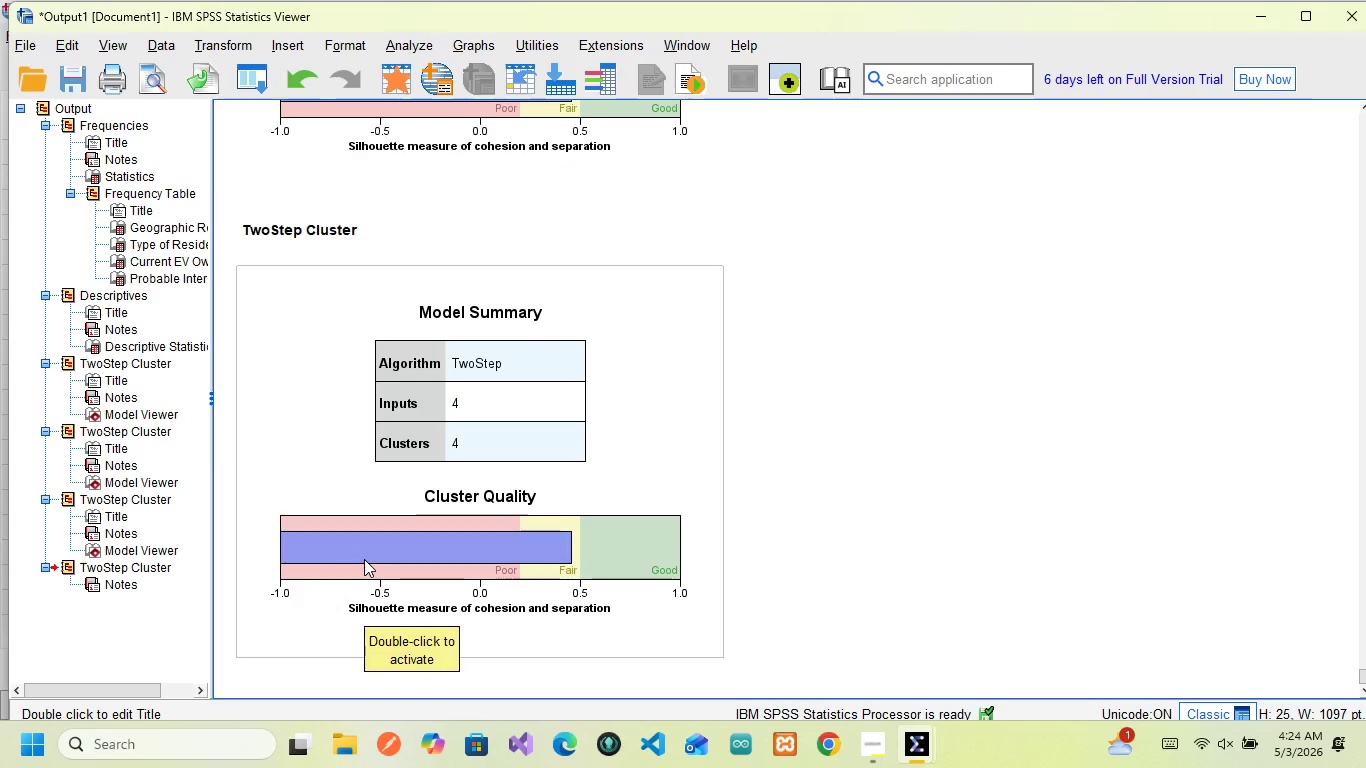 
left_click([399, 564])
 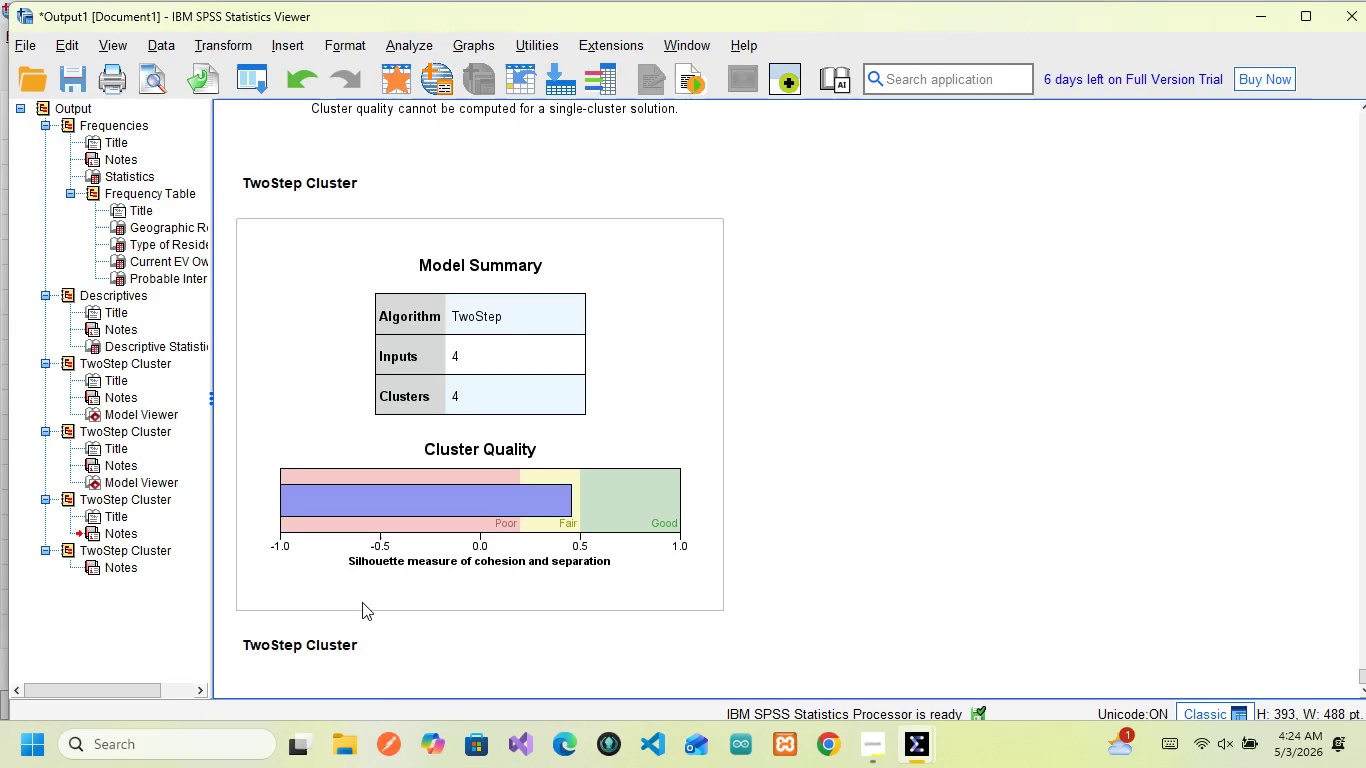 
left_click([303, 642])
 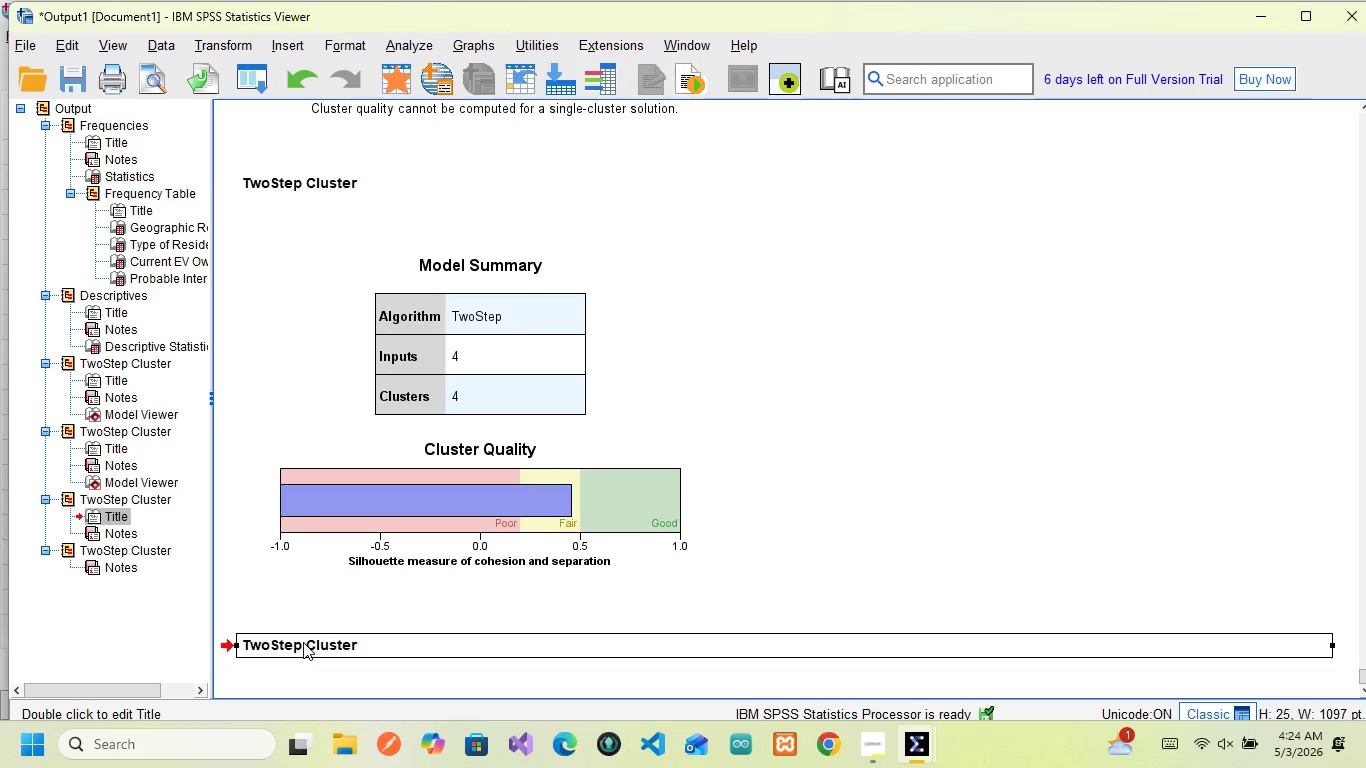 
right_click([303, 642])
 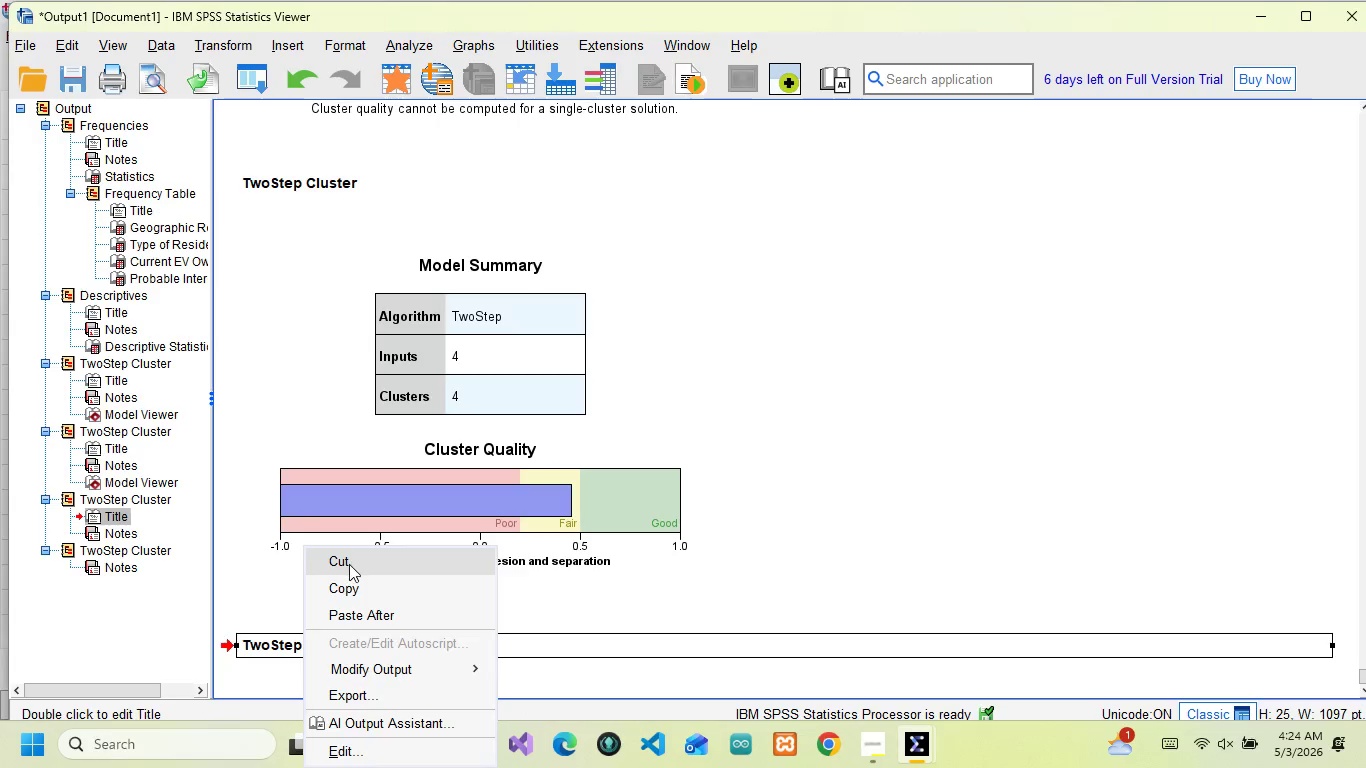 
left_click([349, 564])
 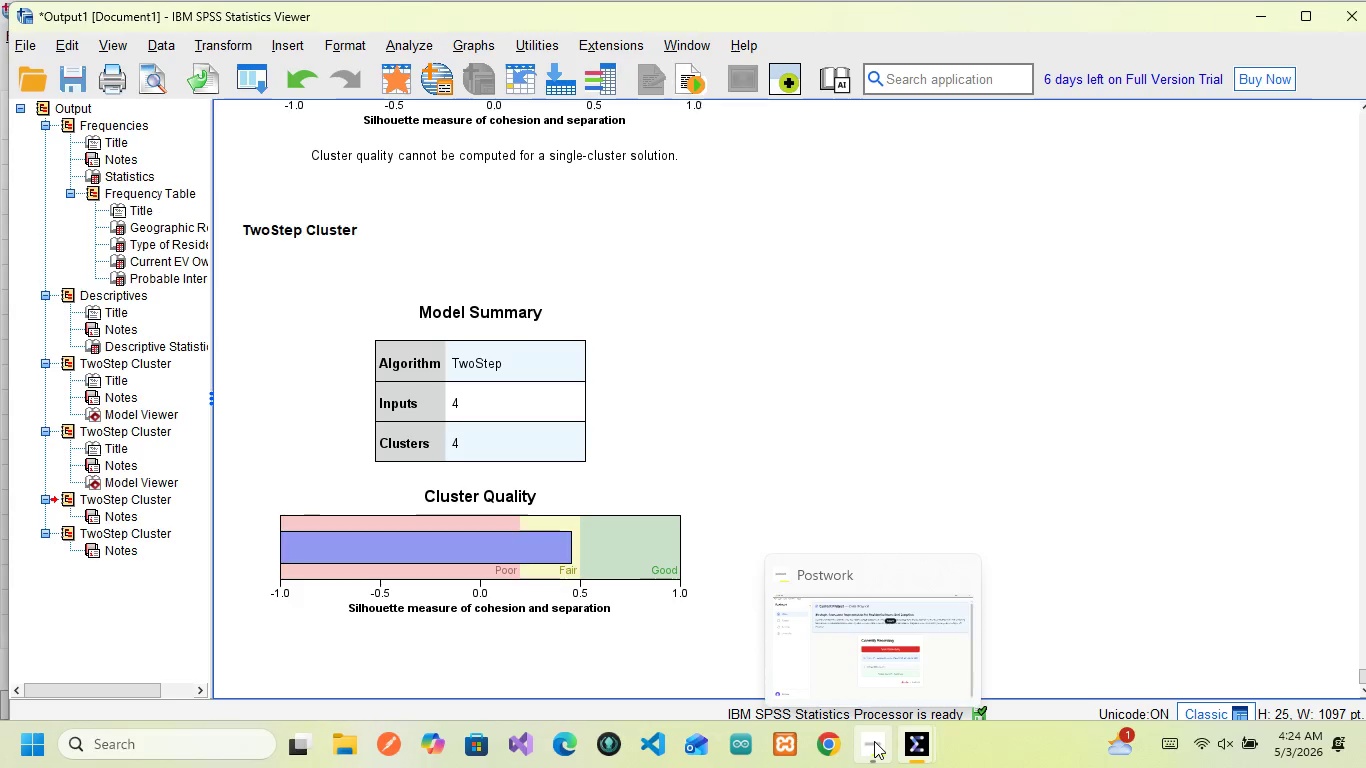 
wait(6.78)
 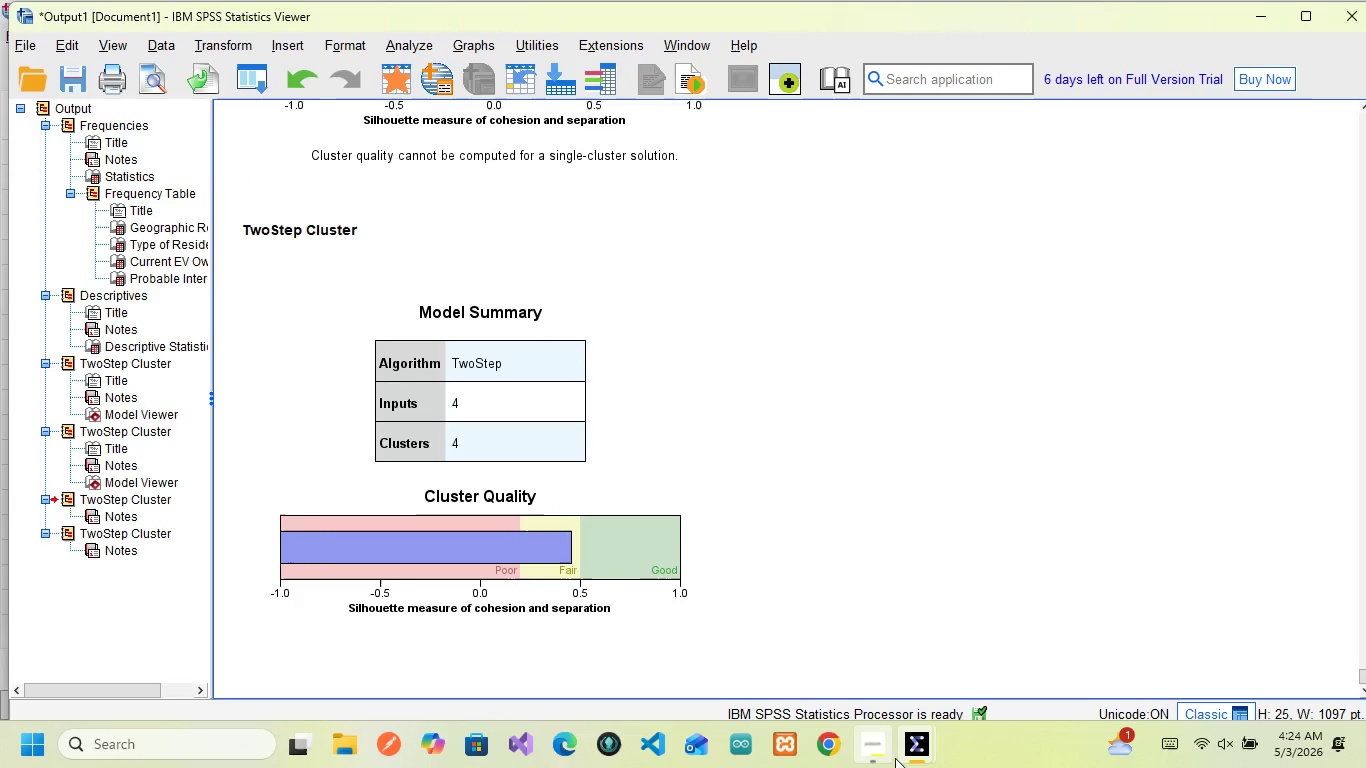 
left_click([913, 662])
 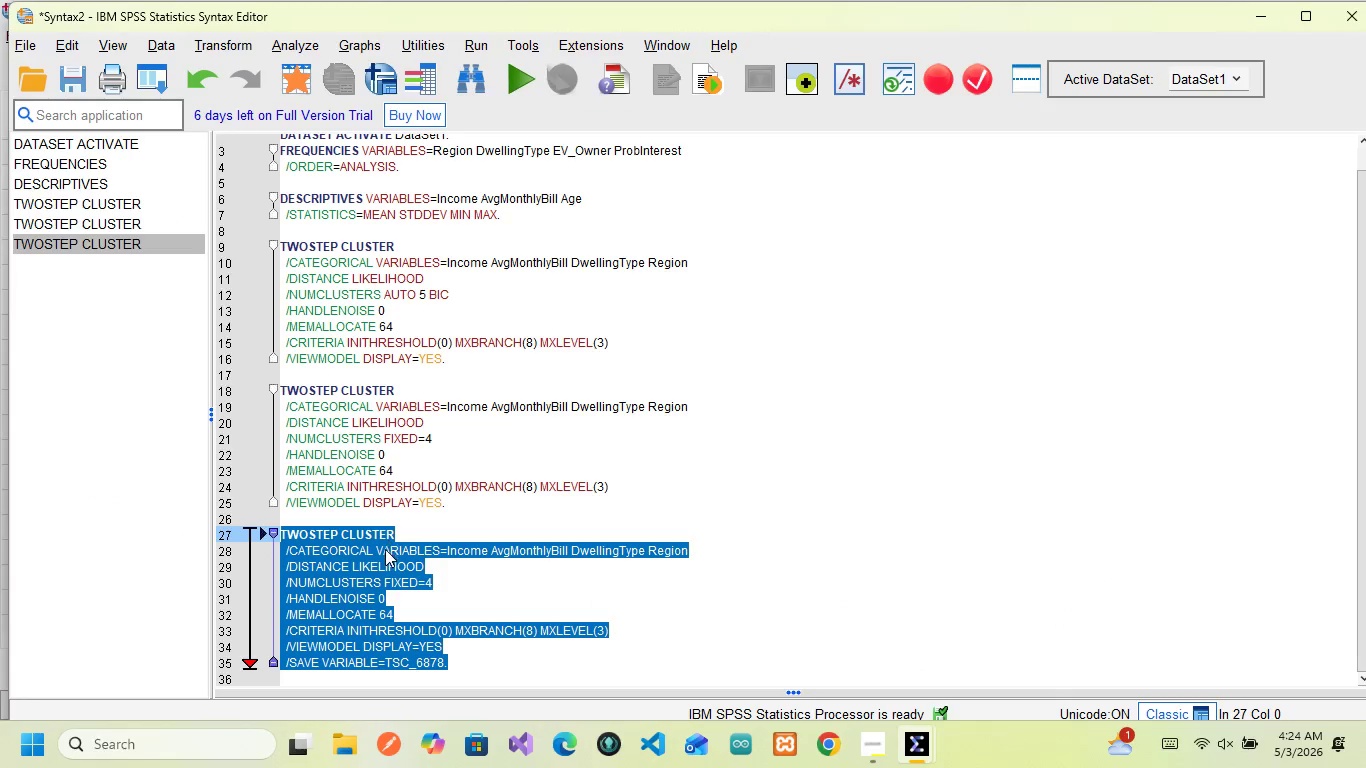 
left_click([385, 547])
 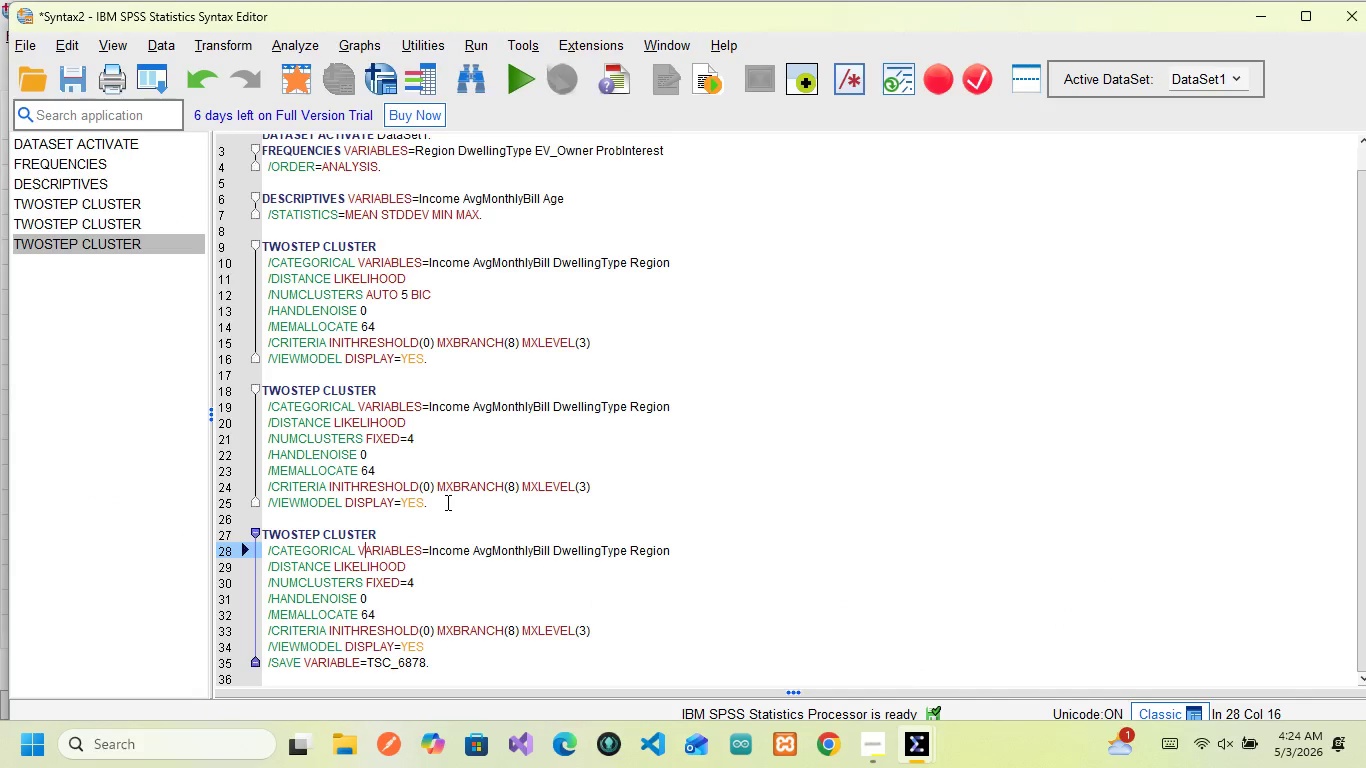 
left_click_drag(start_coordinate=[446, 502], to_coordinate=[341, 423])
 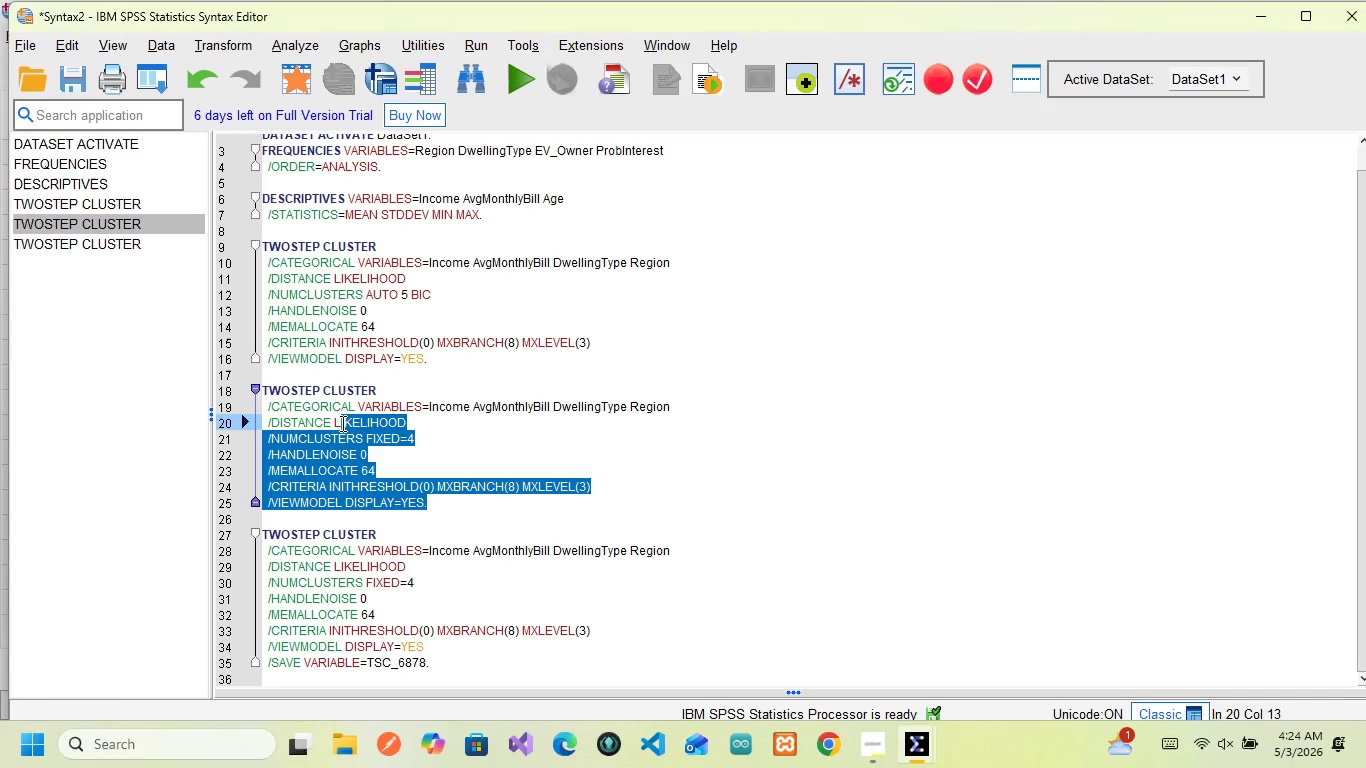 
left_click([341, 423])
 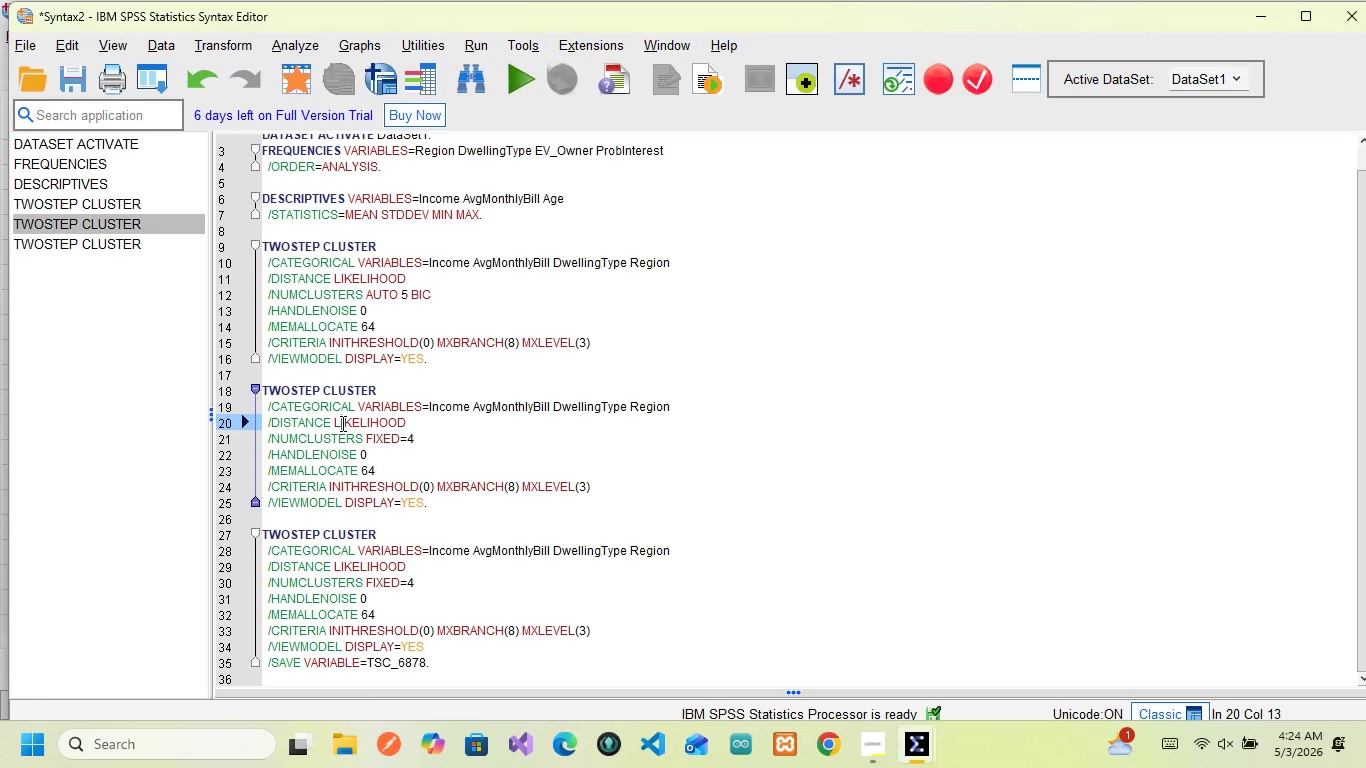 
scroll: coordinate [341, 423], scroll_direction: up, amount: 3.0
 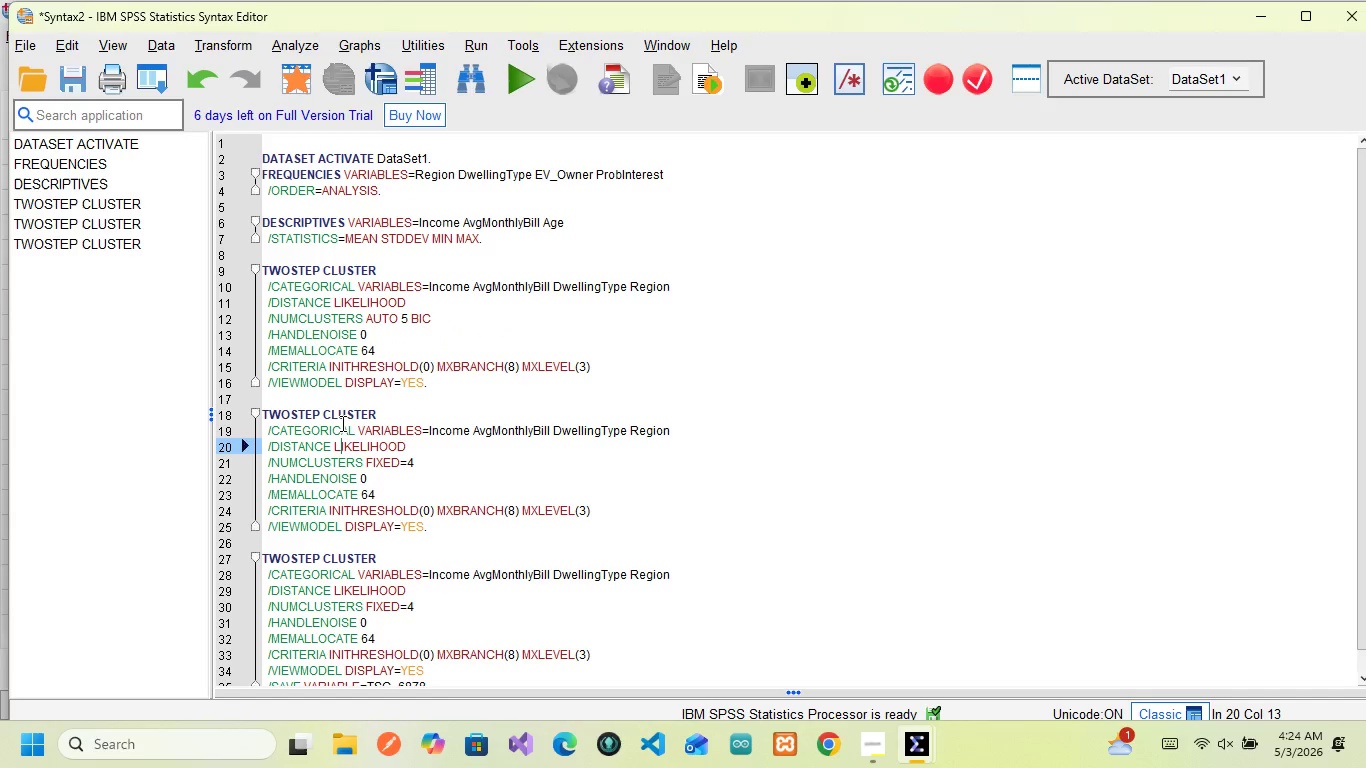 
scroll: coordinate [341, 423], scroll_direction: down, amount: 2.0
 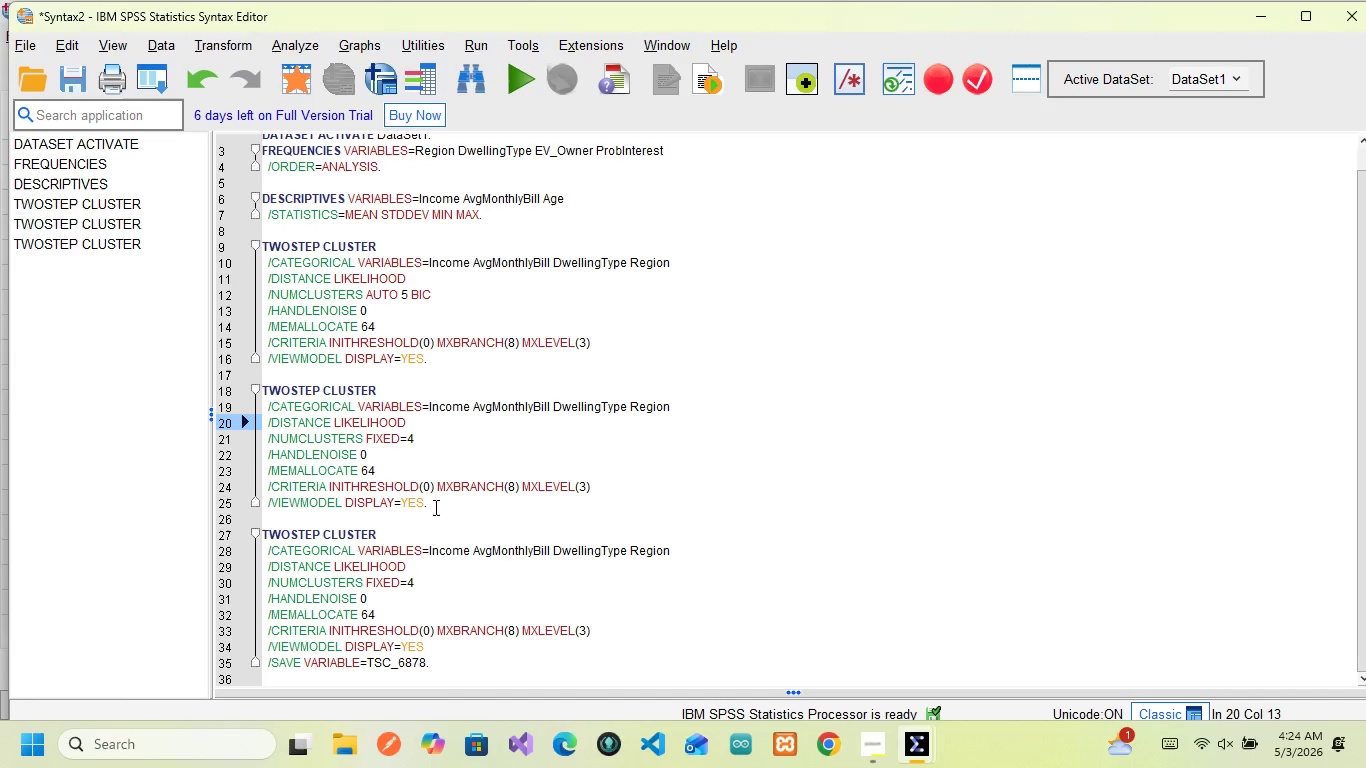 
left_click_drag(start_coordinate=[446, 504], to_coordinate=[258, 390])
 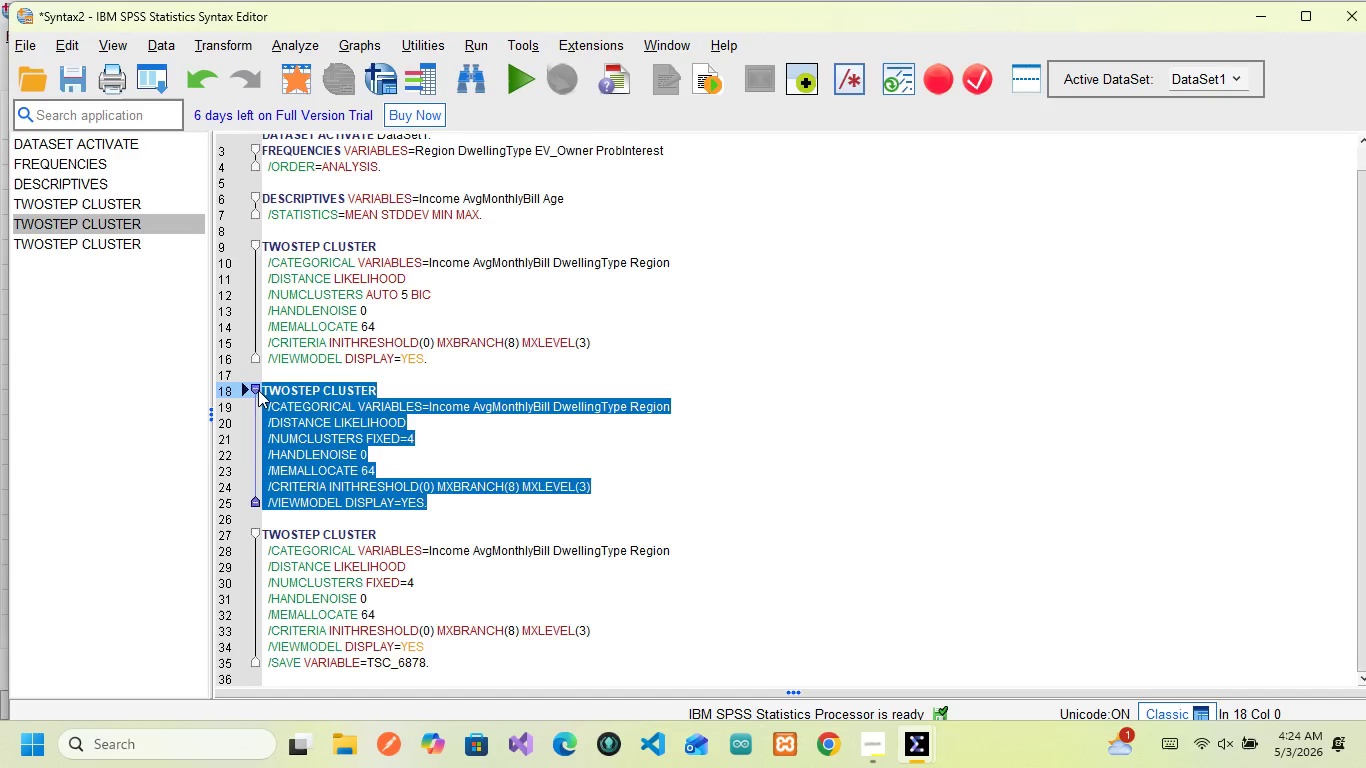 
key(Backspace)
 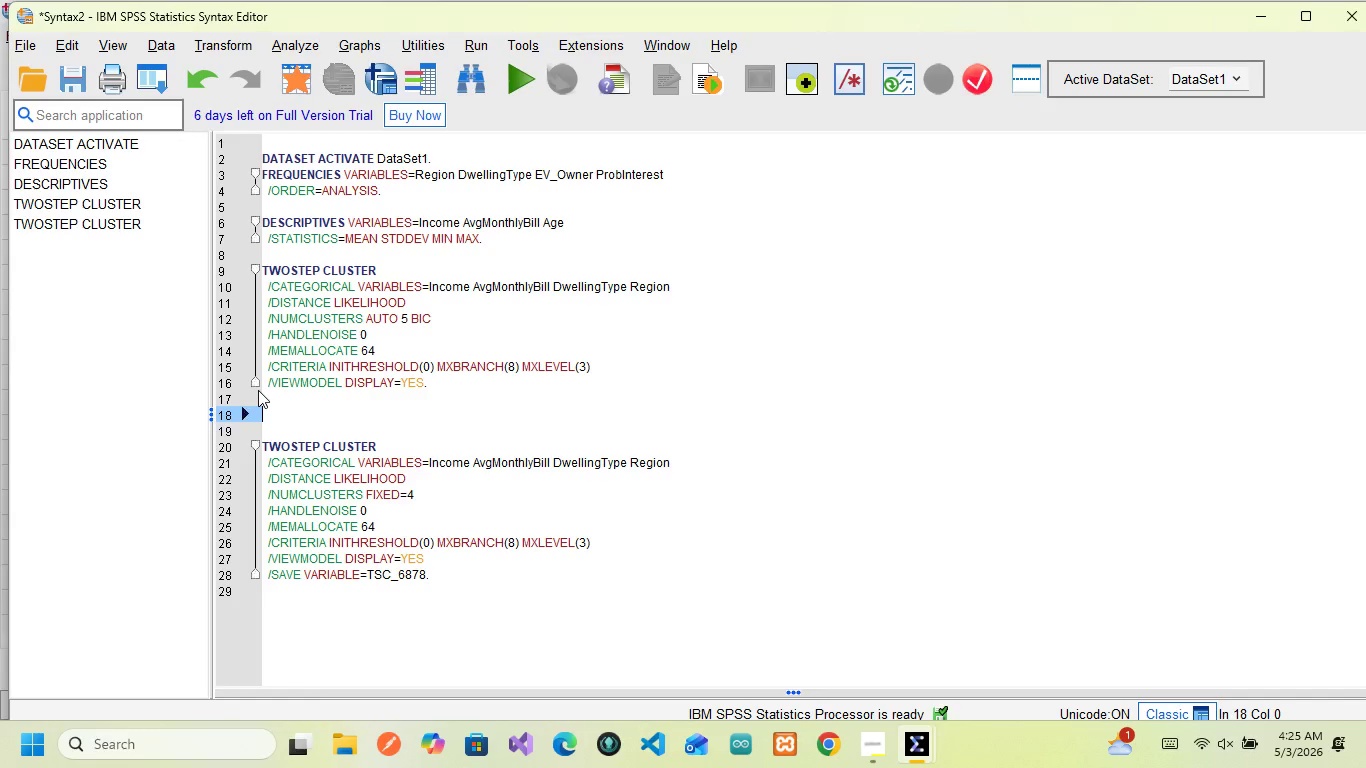 
key(Backspace)
 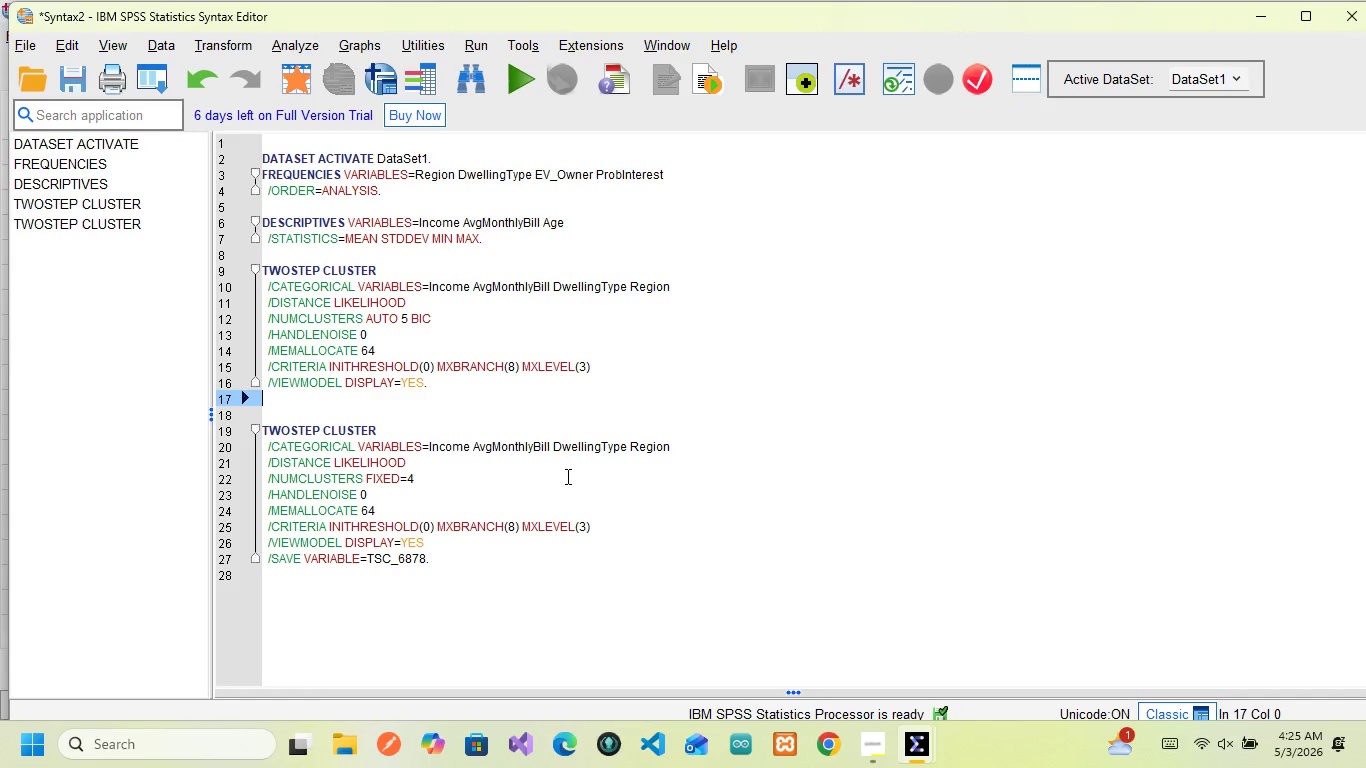 
key(Backspace)
 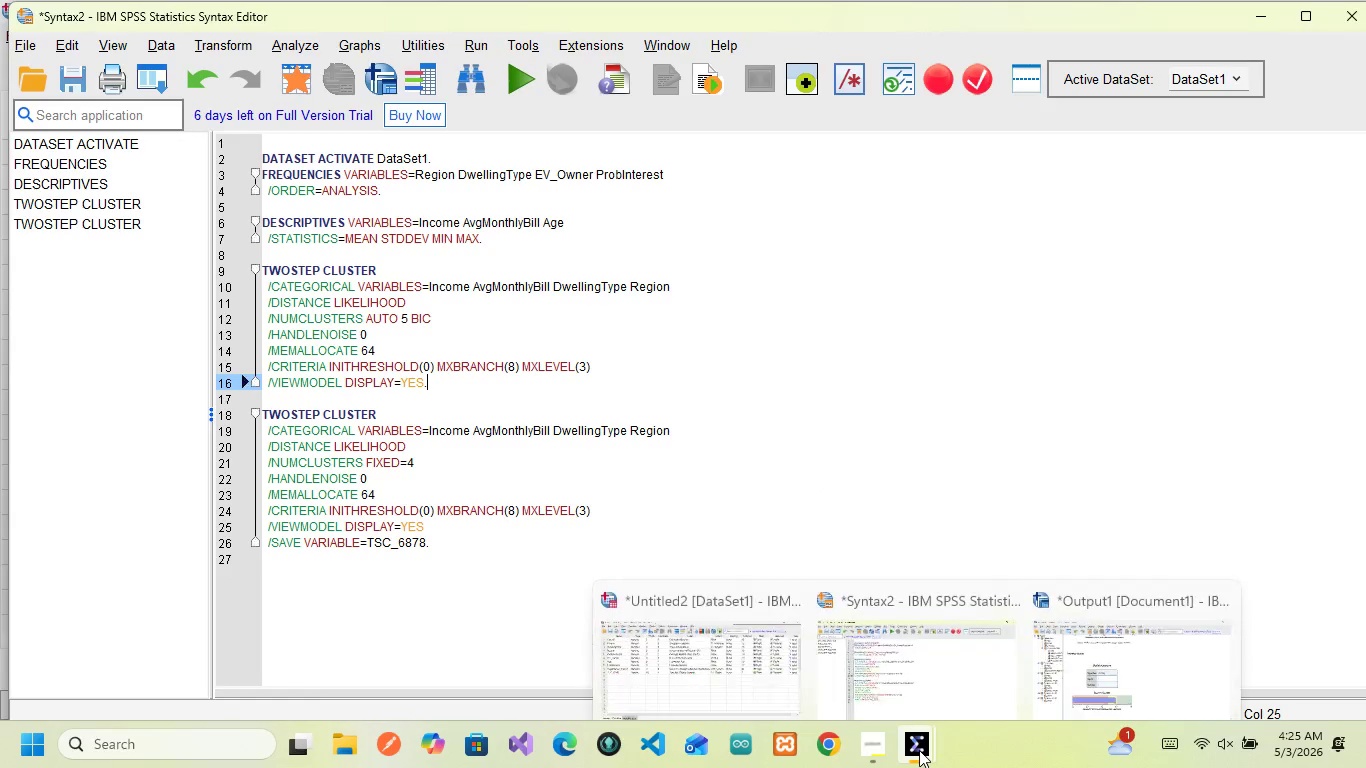 
left_click([725, 638])
 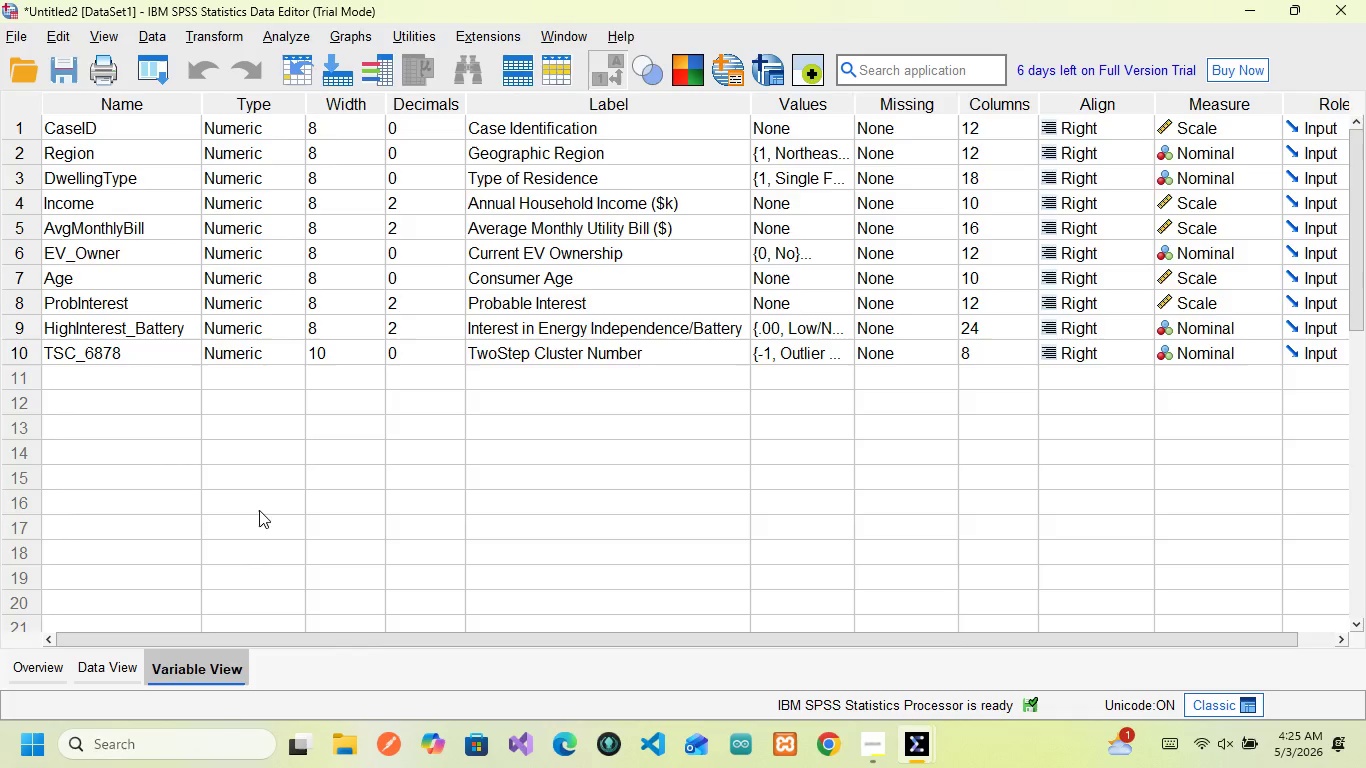 
wait(7.2)
 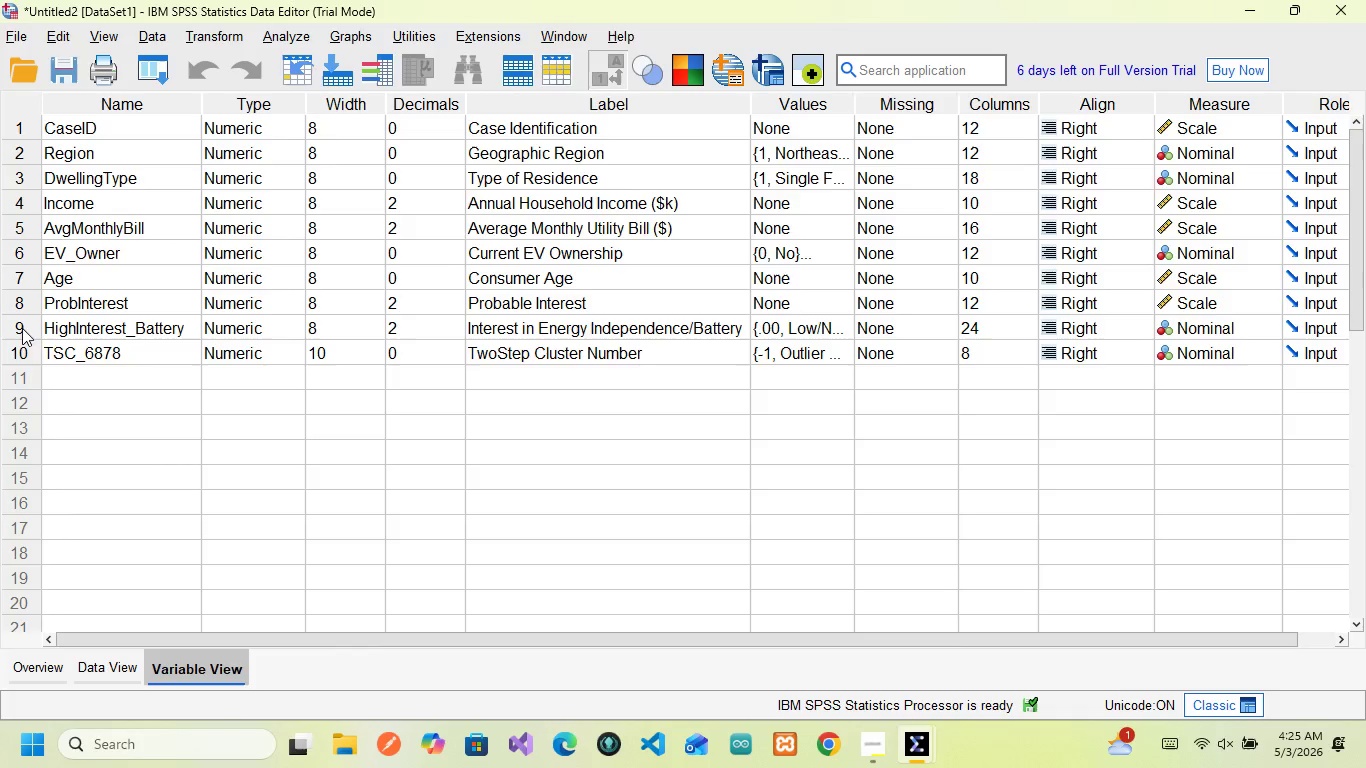 
left_click([836, 356])
 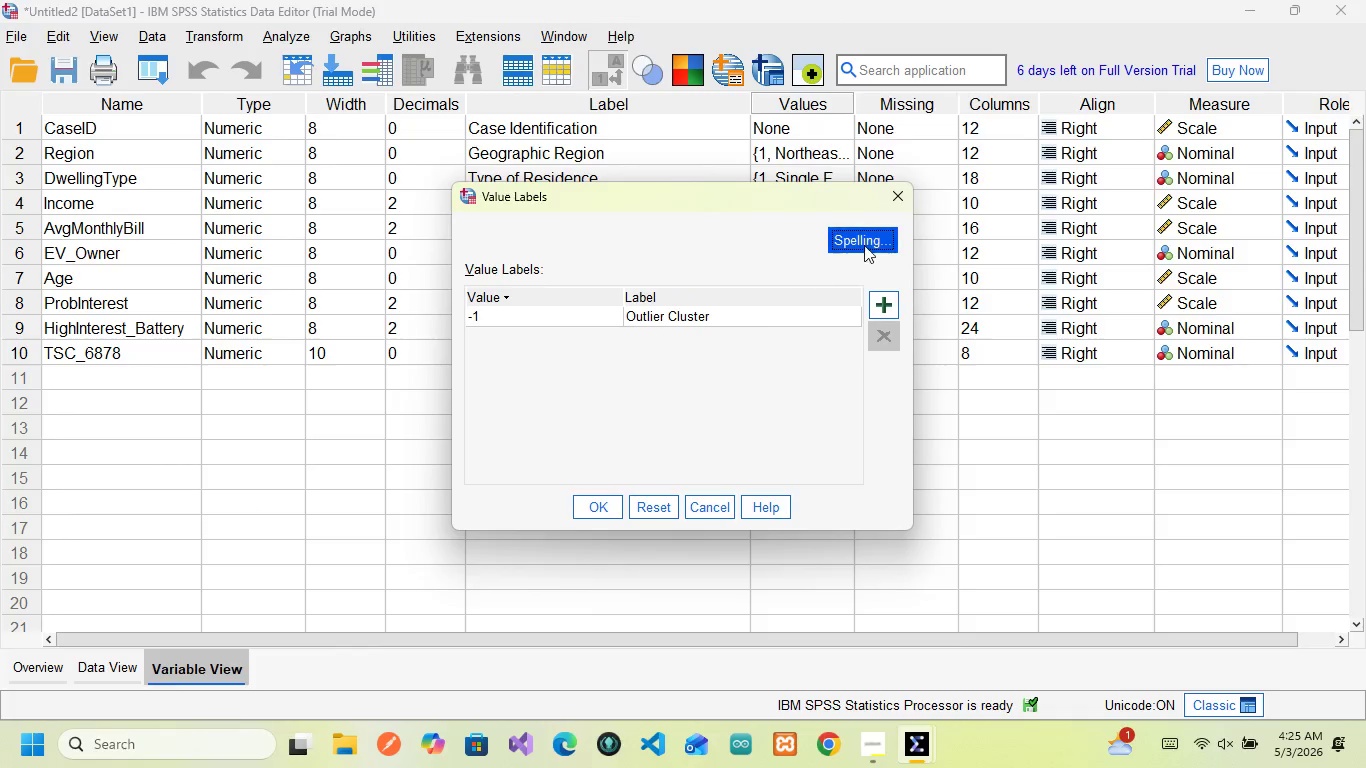 
left_click([894, 197])
 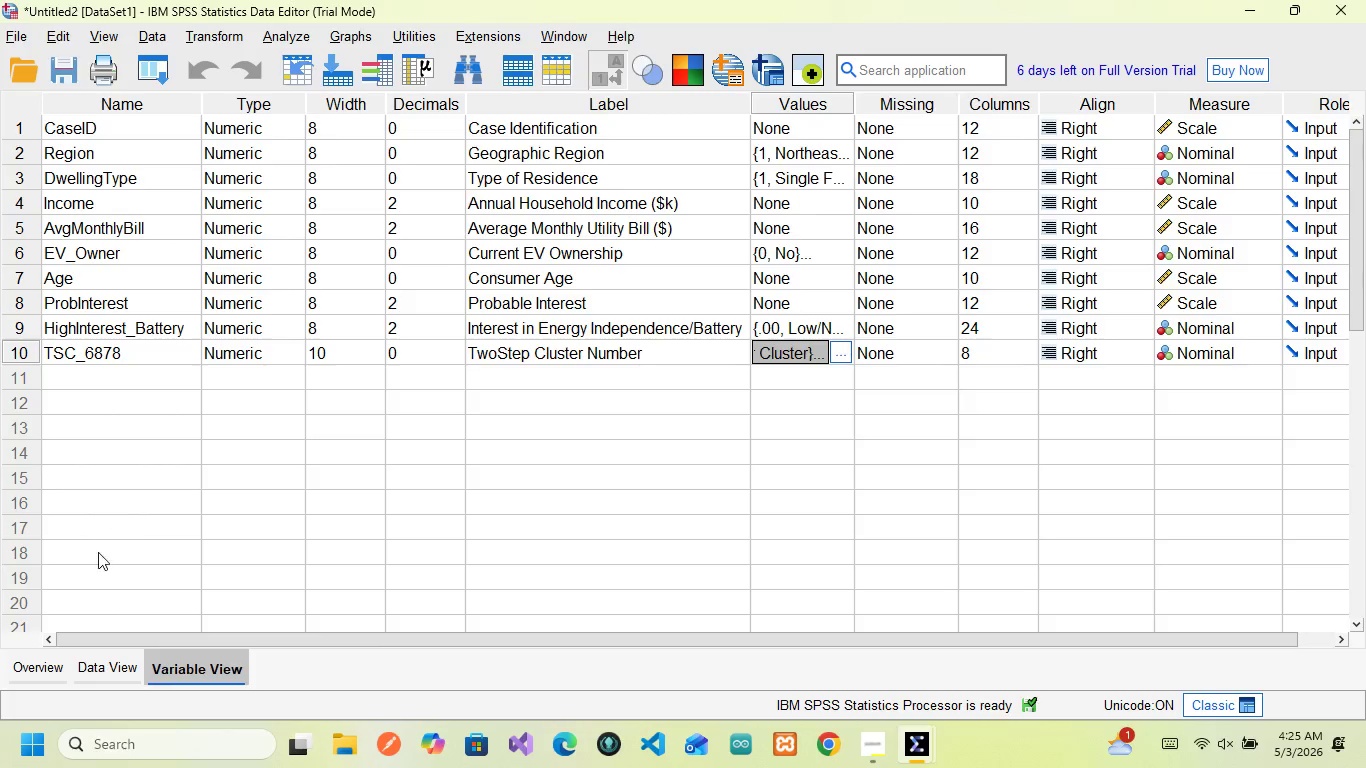 
left_click([101, 679])
 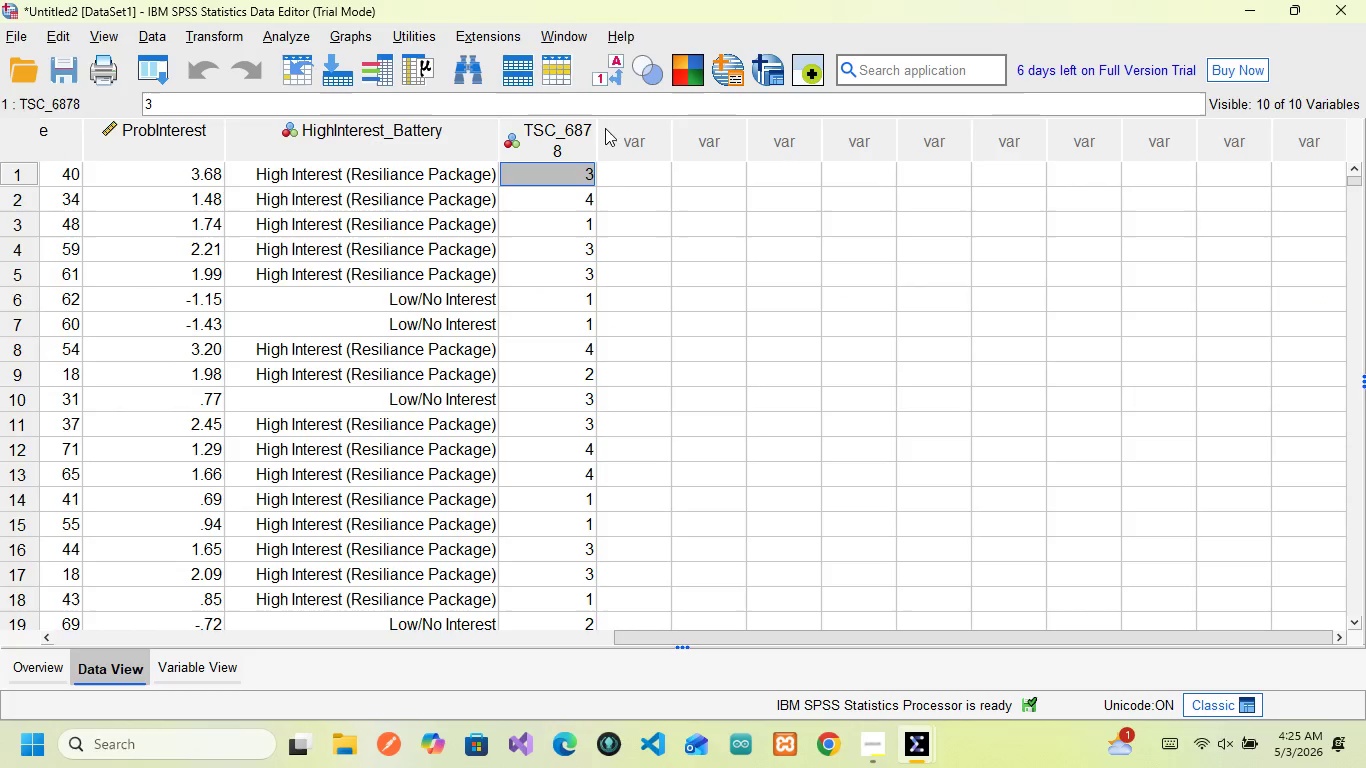 
left_click_drag(start_coordinate=[594, 128], to_coordinate=[665, 129])
 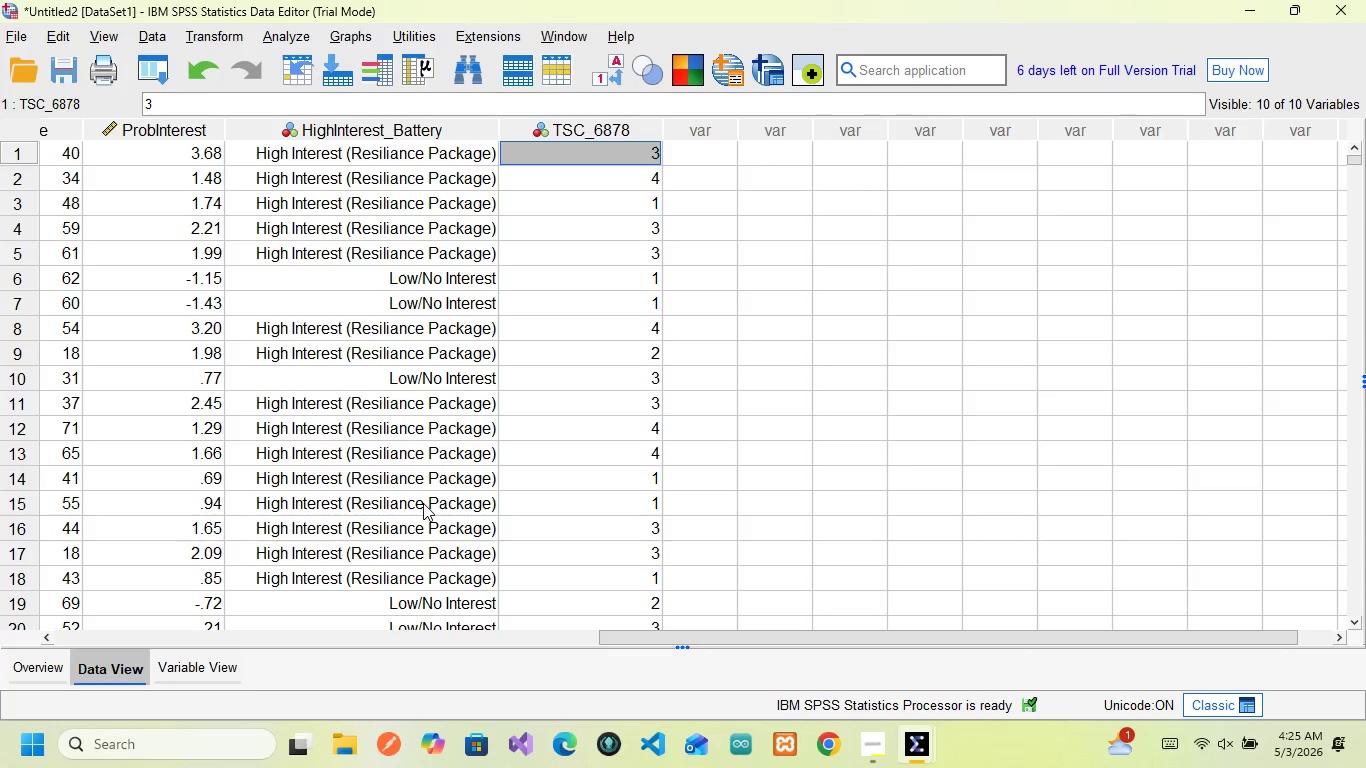 
wait(16.2)
 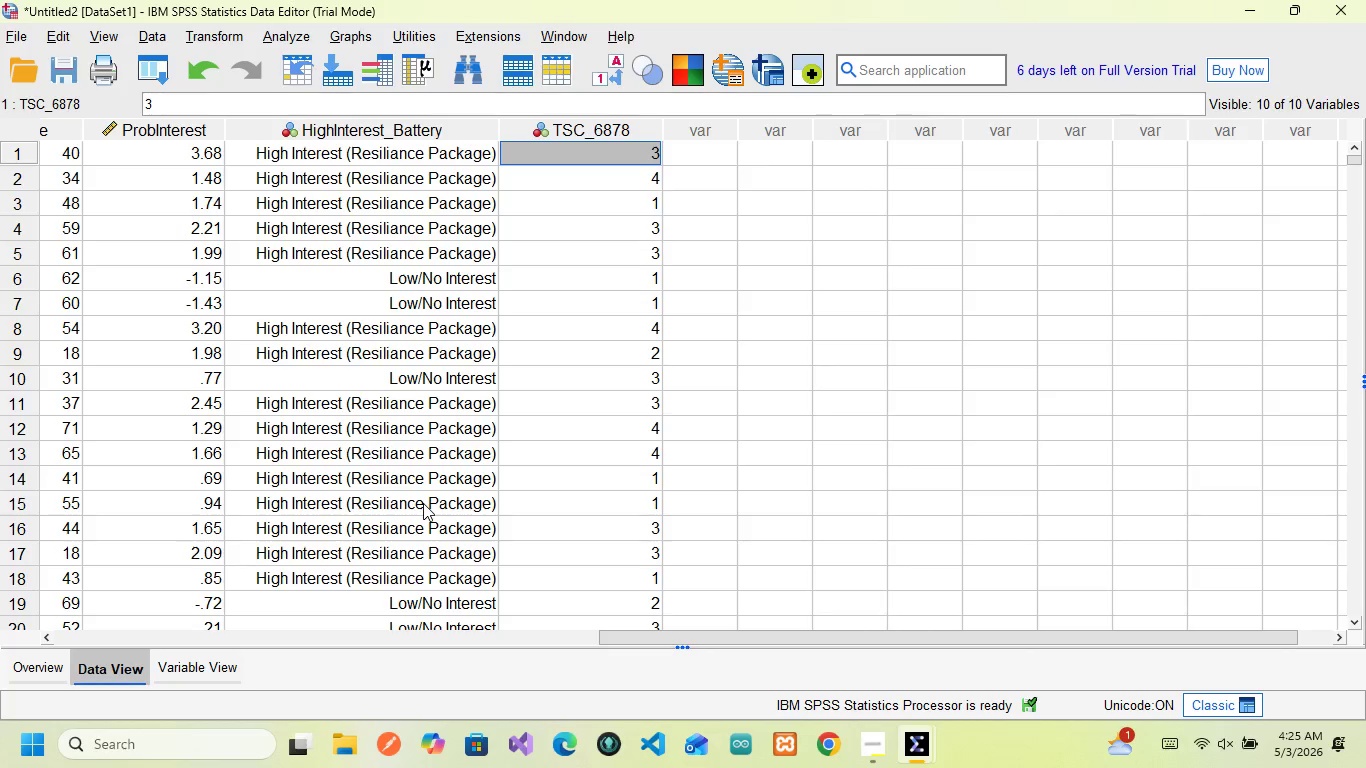 
left_click([188, 667])
 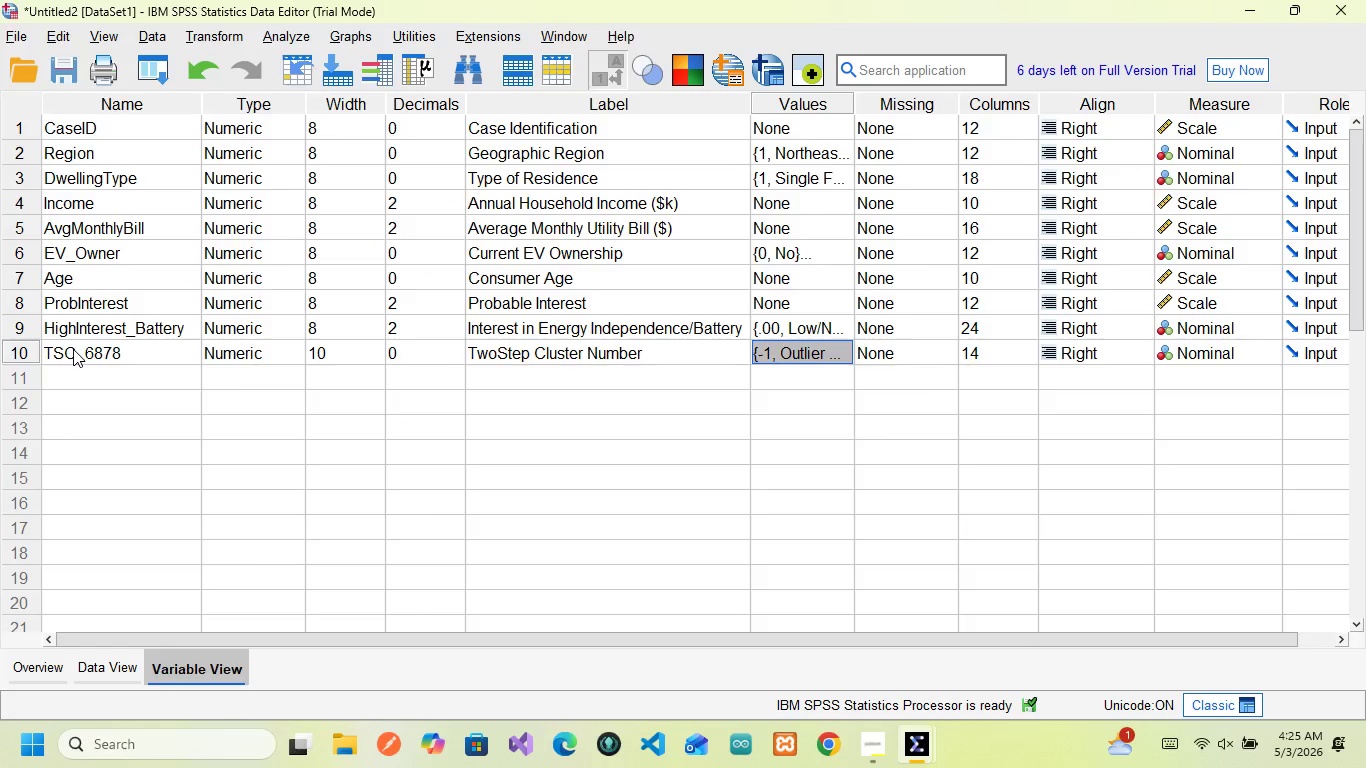 
left_click([73, 349])
 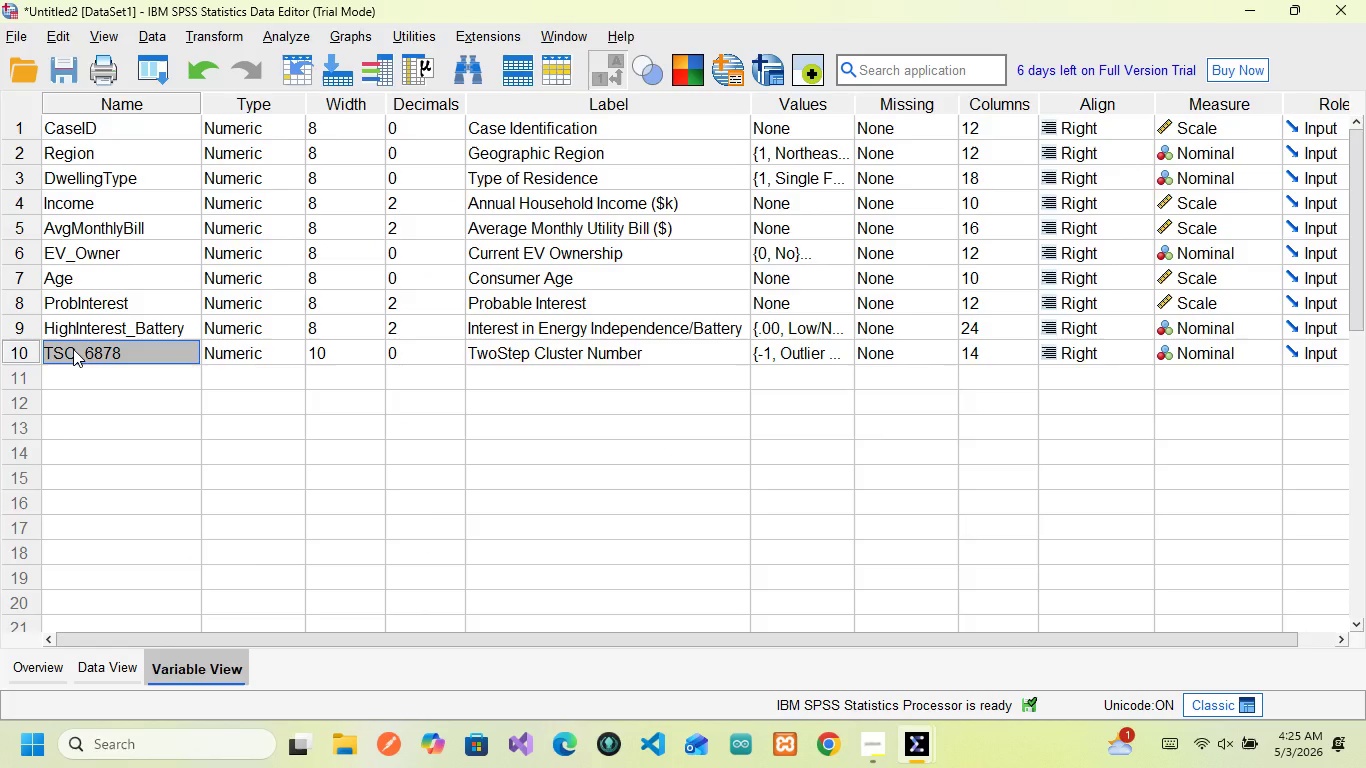 
left_click([73, 349])
 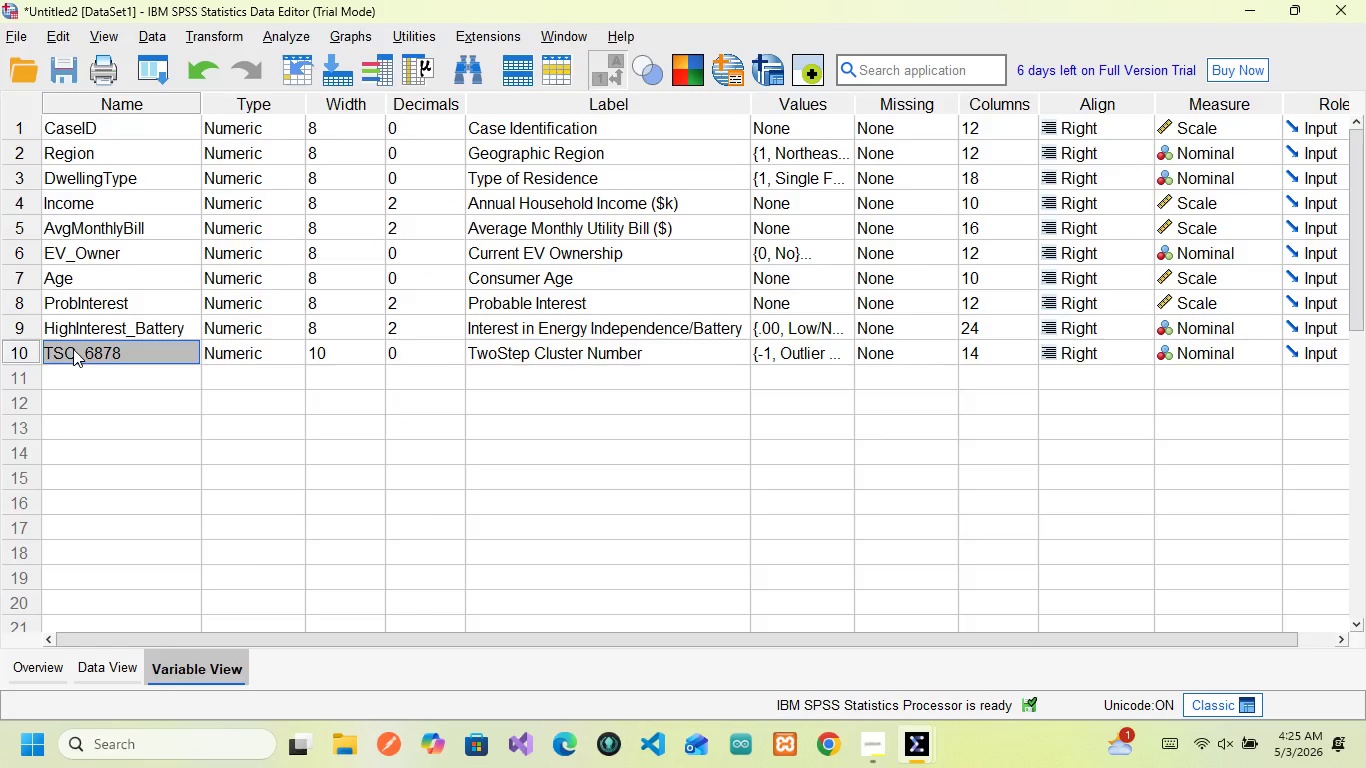 
left_click([73, 349])
 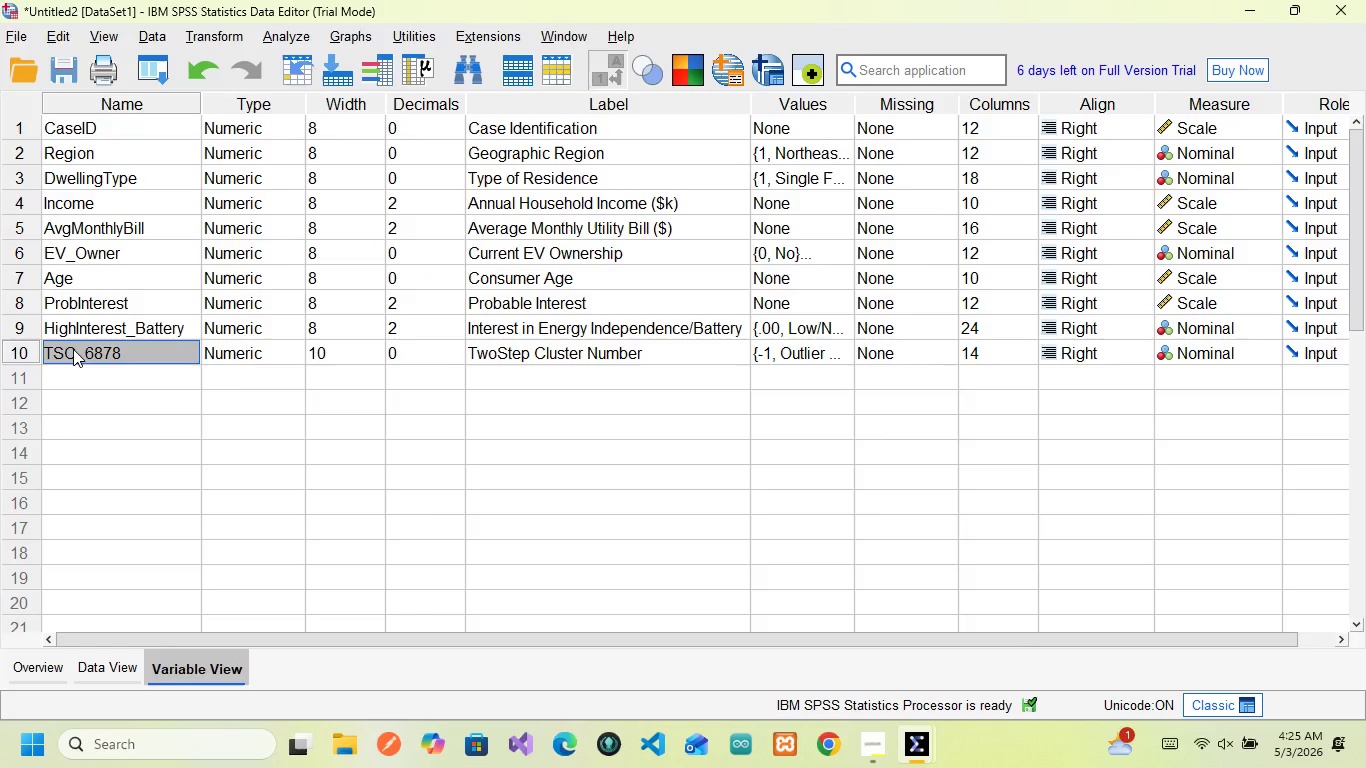 
double_click([73, 349])
 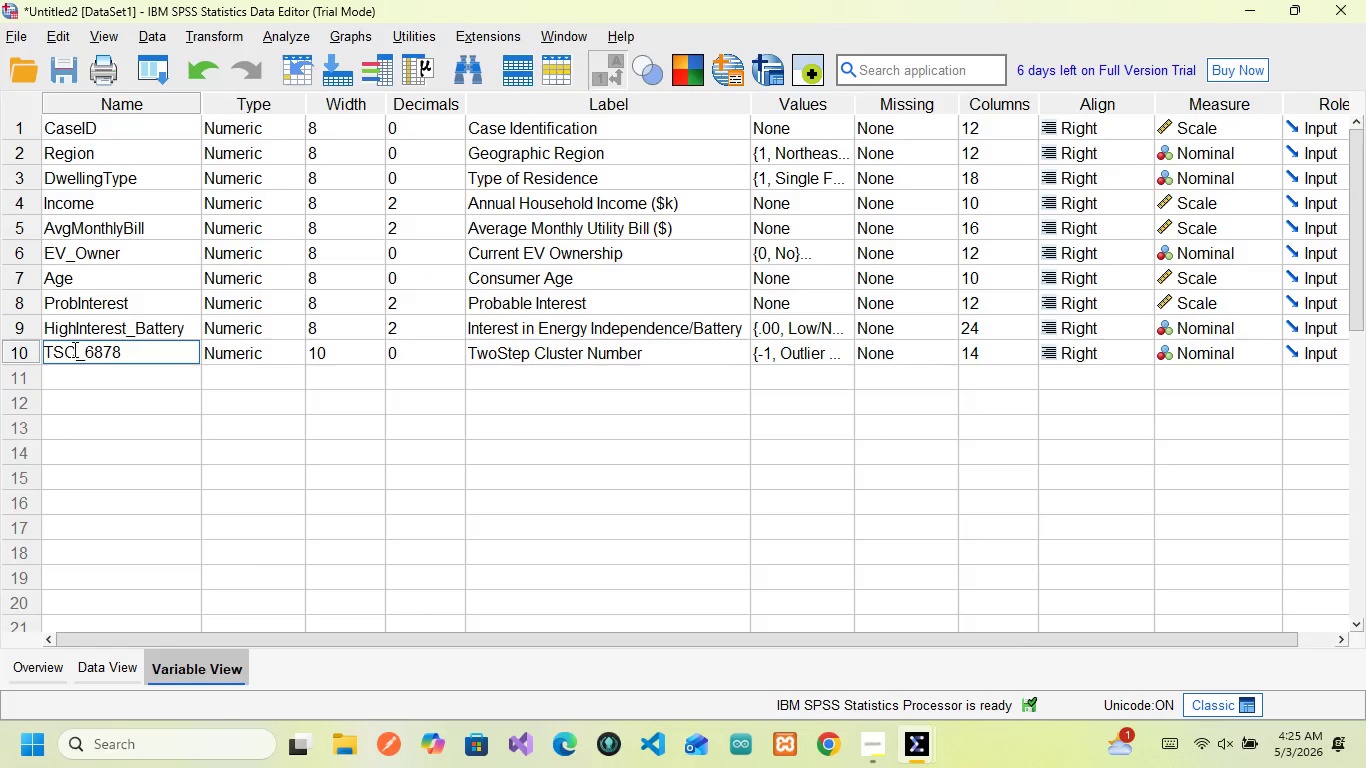 
key(Control+A)
 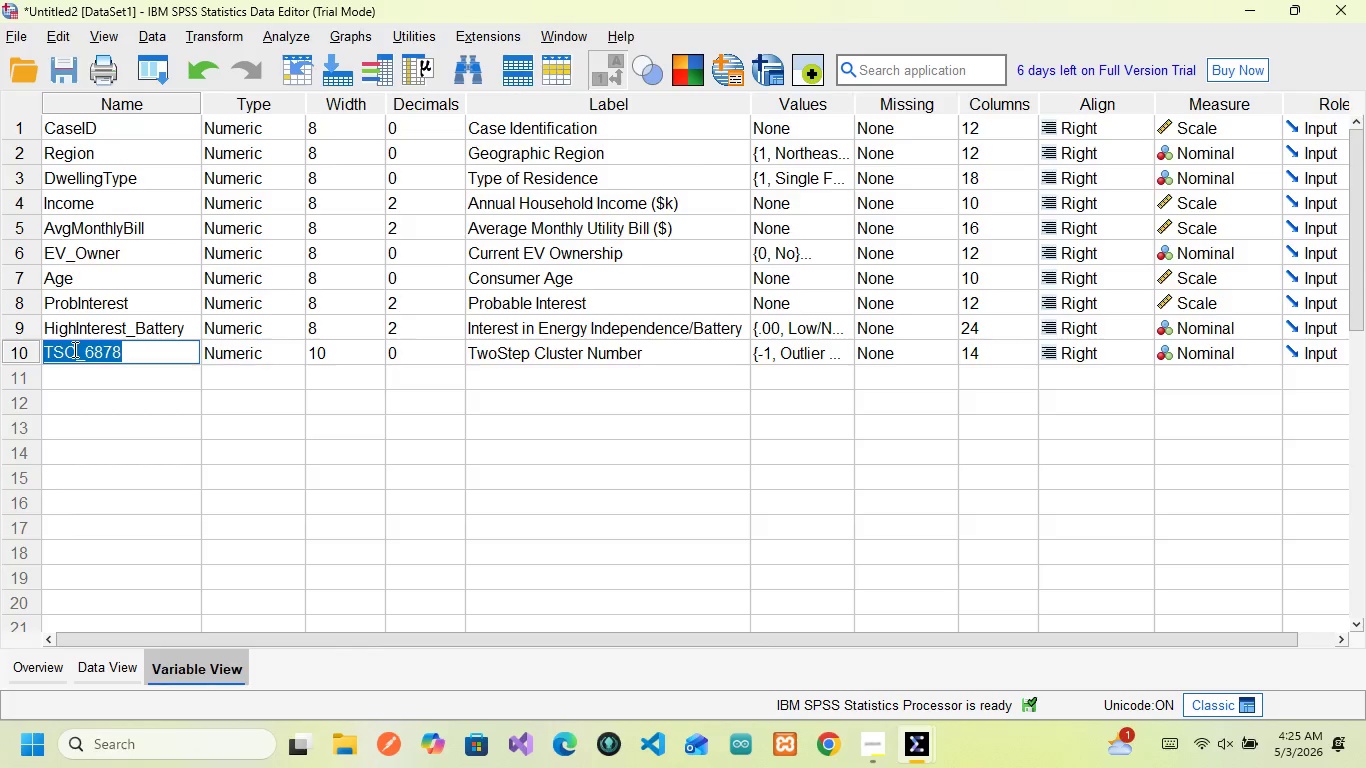 
type(Number_of_Clusters)
 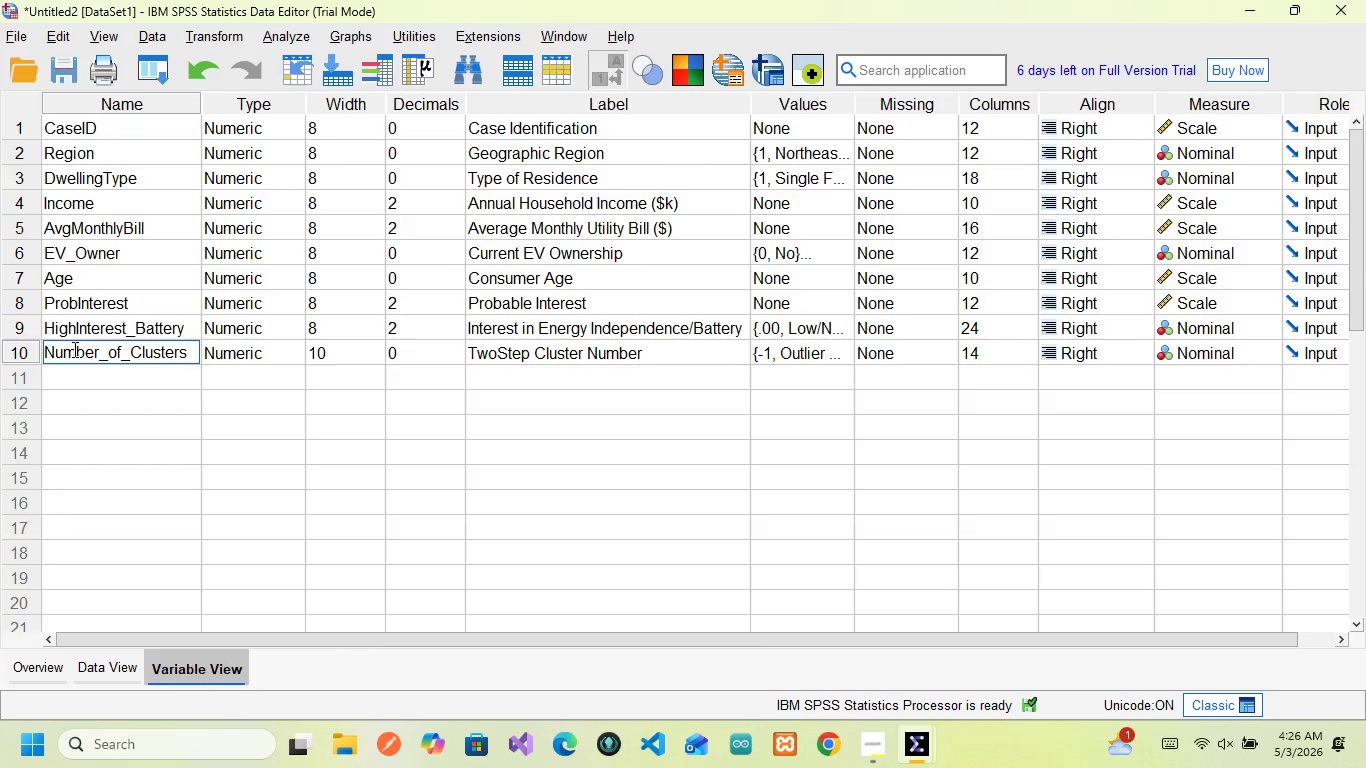 
wait(10.06)
 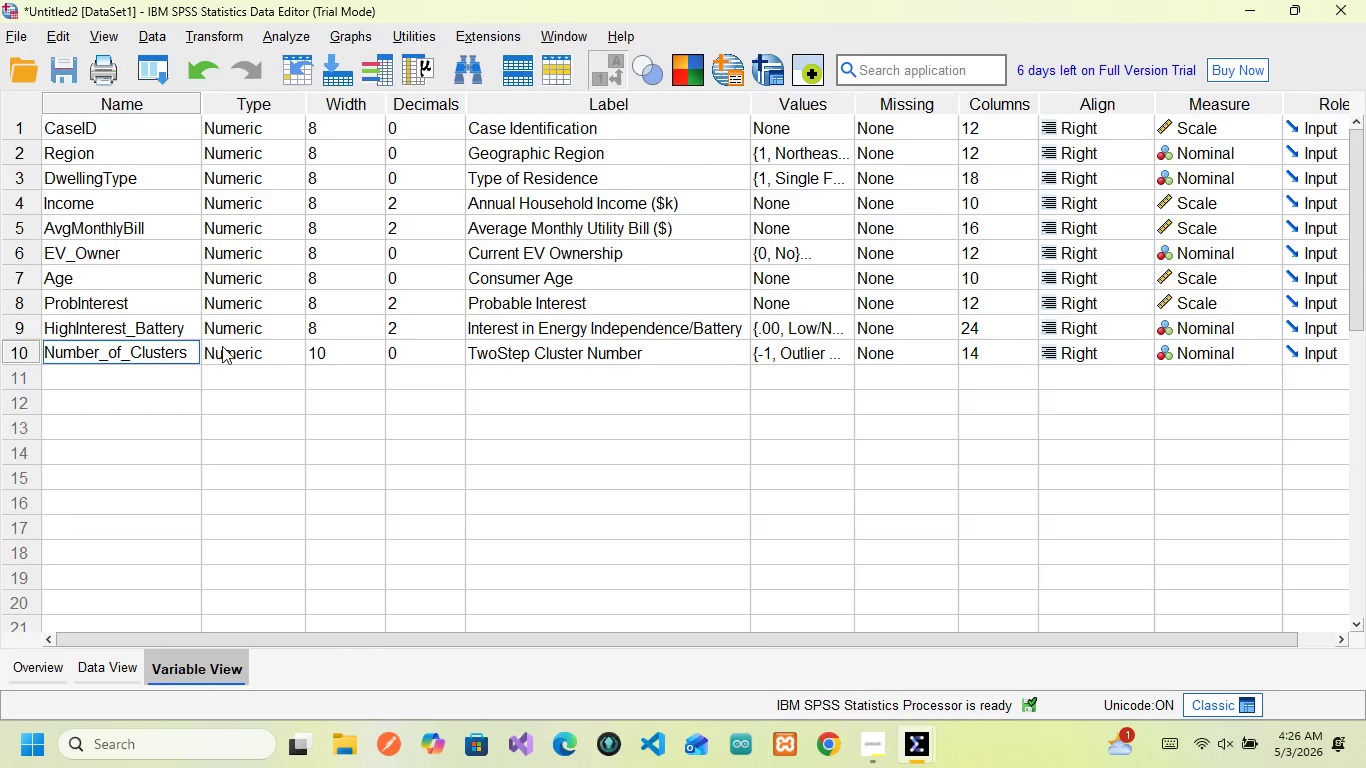 
left_click([812, 353])
 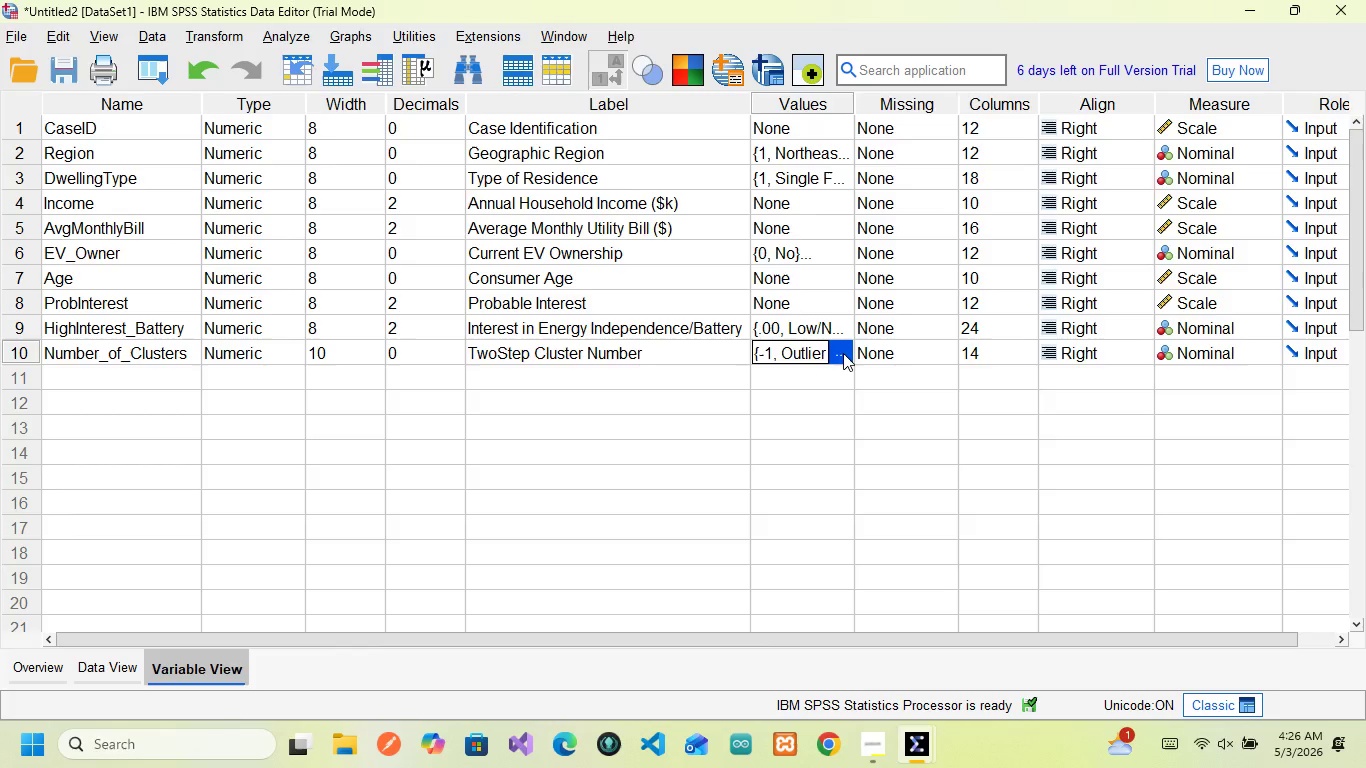 
left_click([843, 353])
 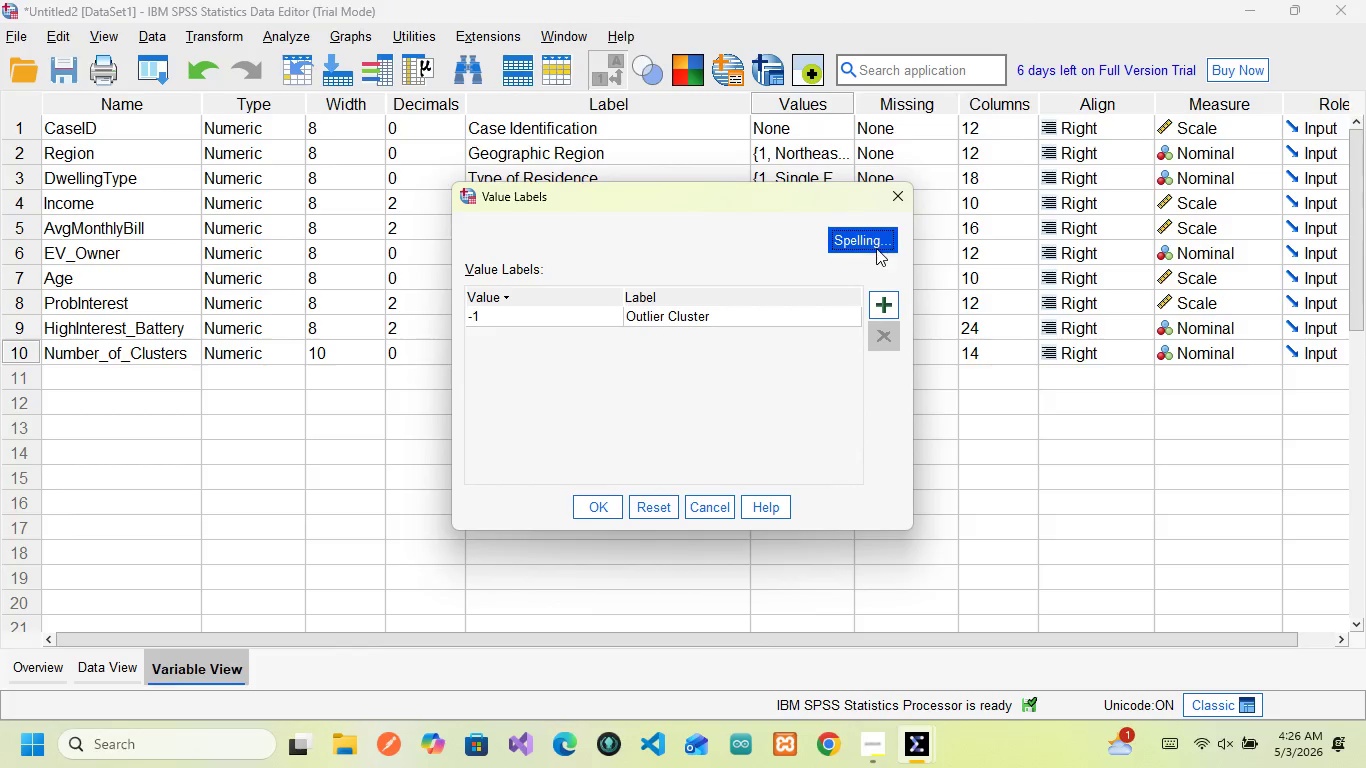 
left_click([885, 194])
 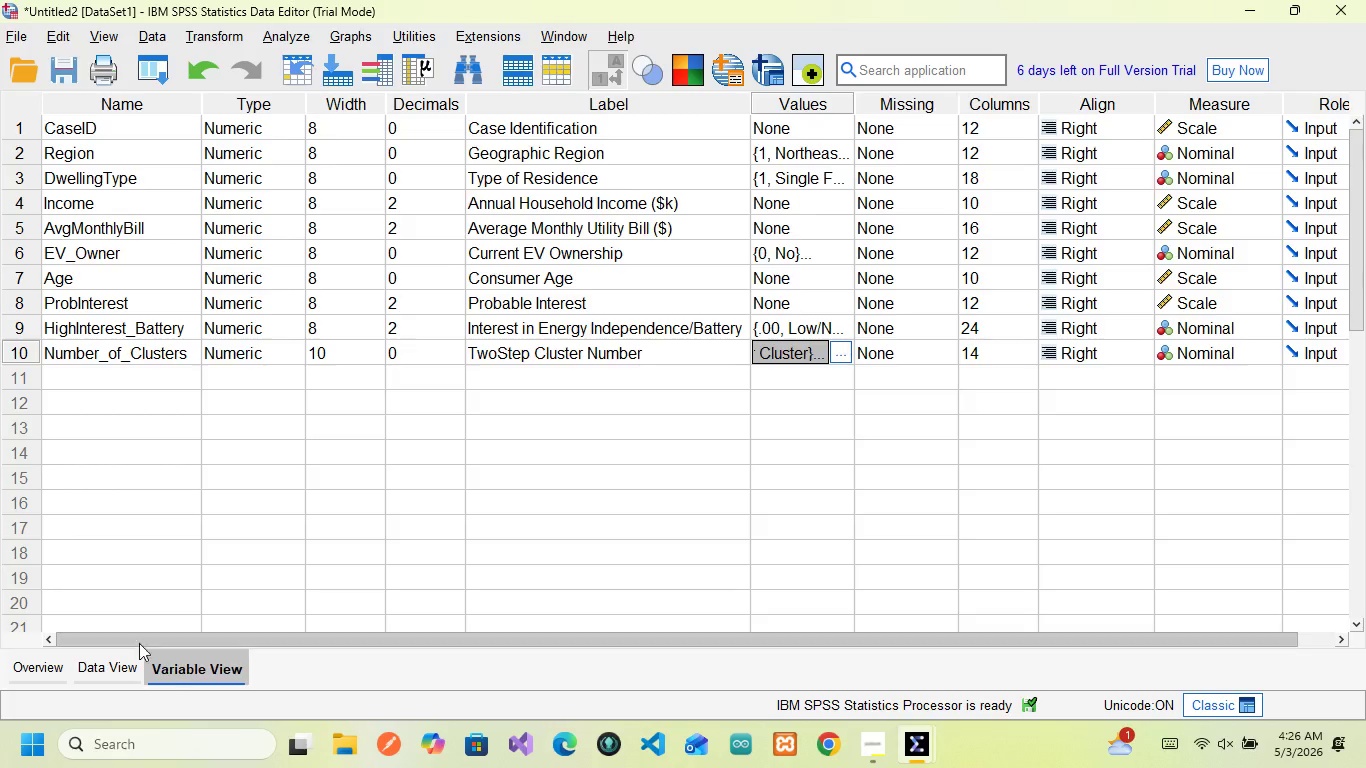 
left_click([101, 676])
 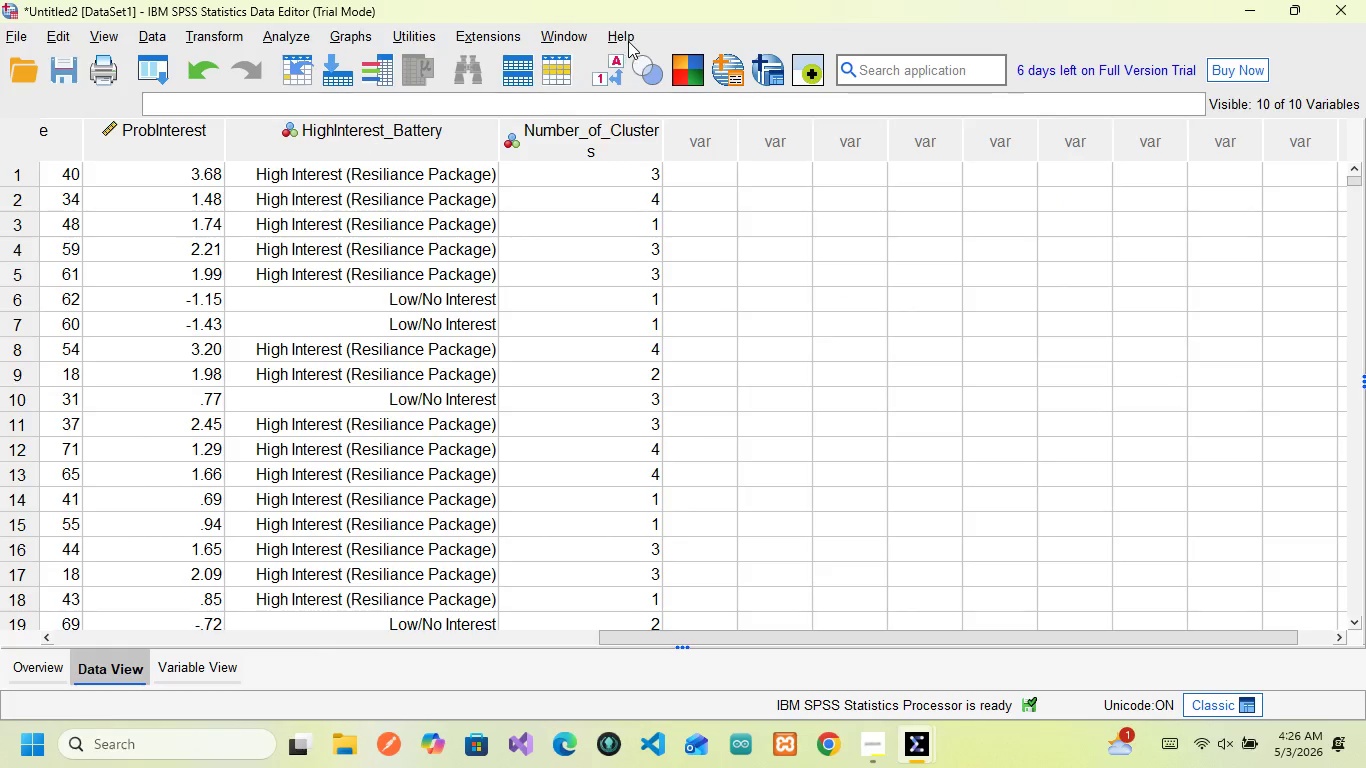 
left_click([610, 64])
 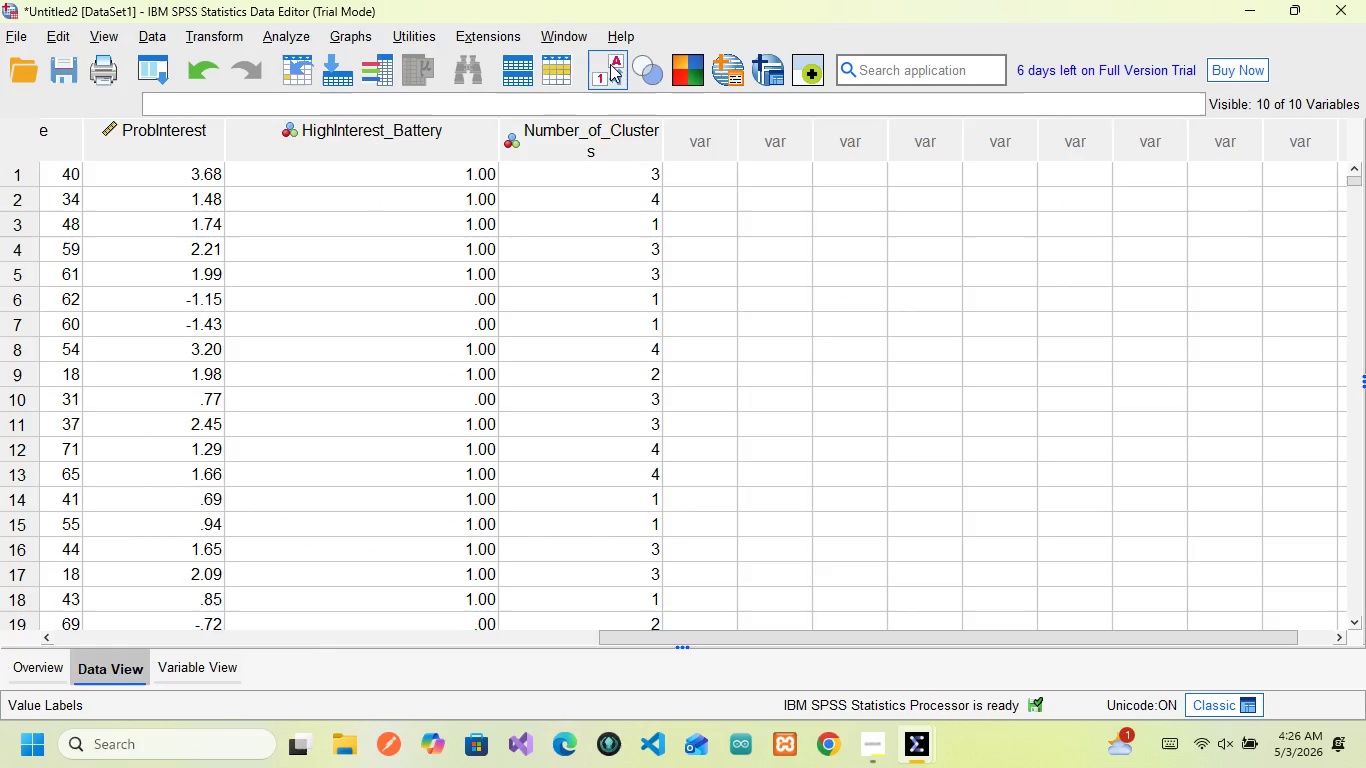 
left_click([610, 64])
 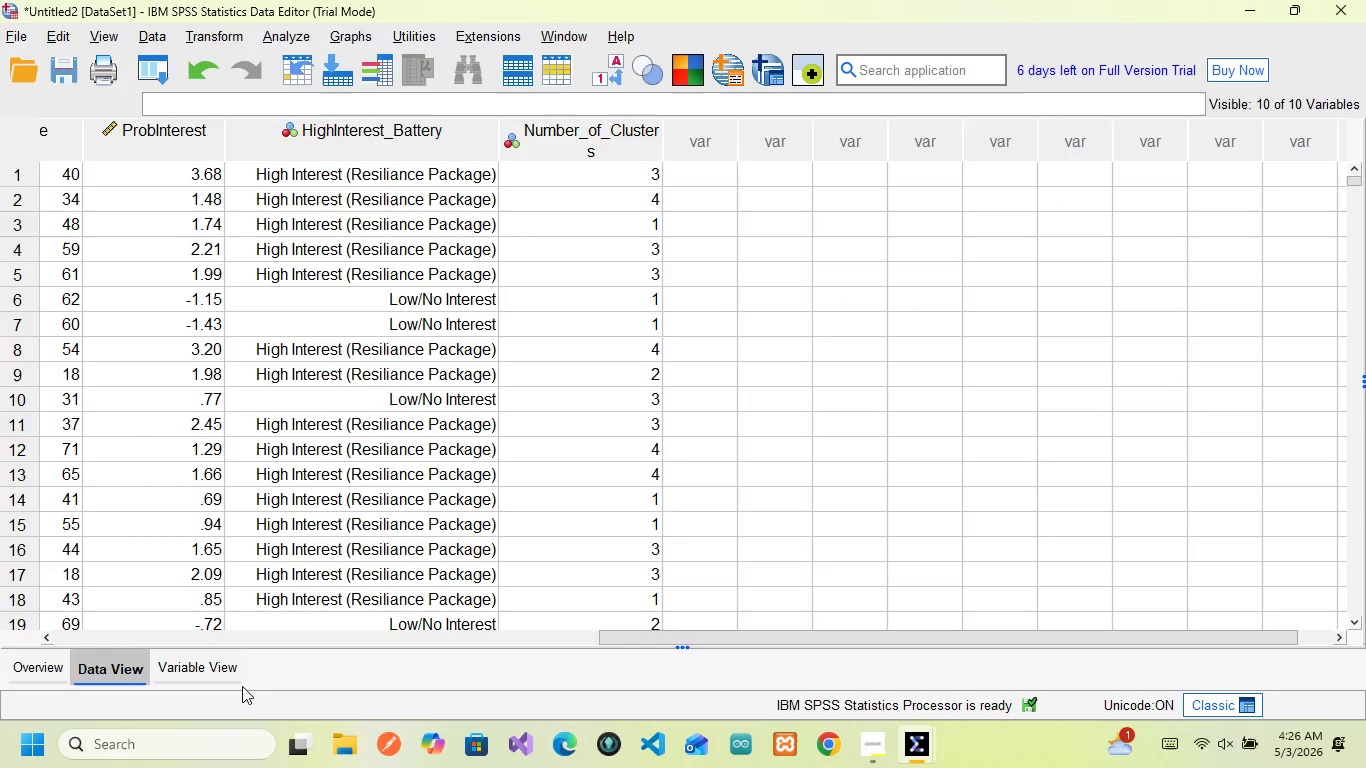 
left_click([198, 674])
 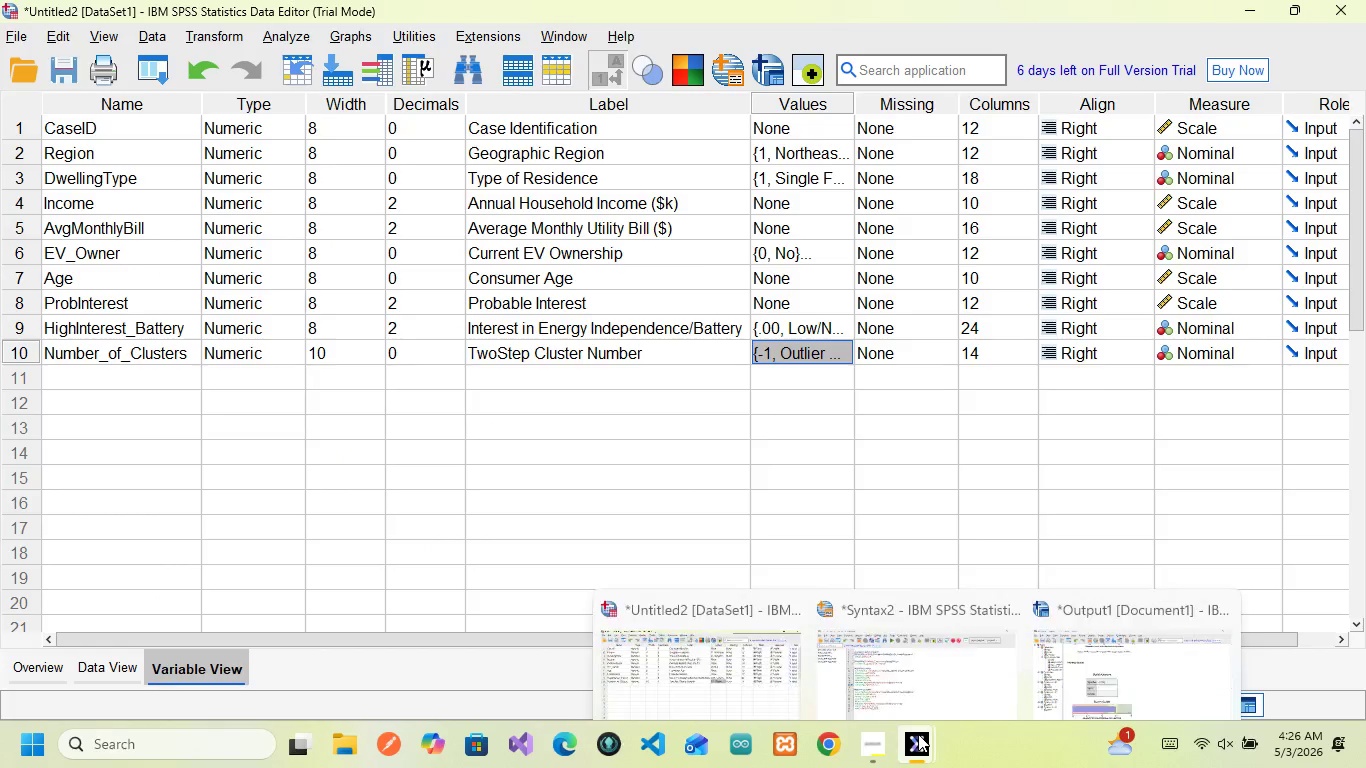 
left_click([1122, 650])
 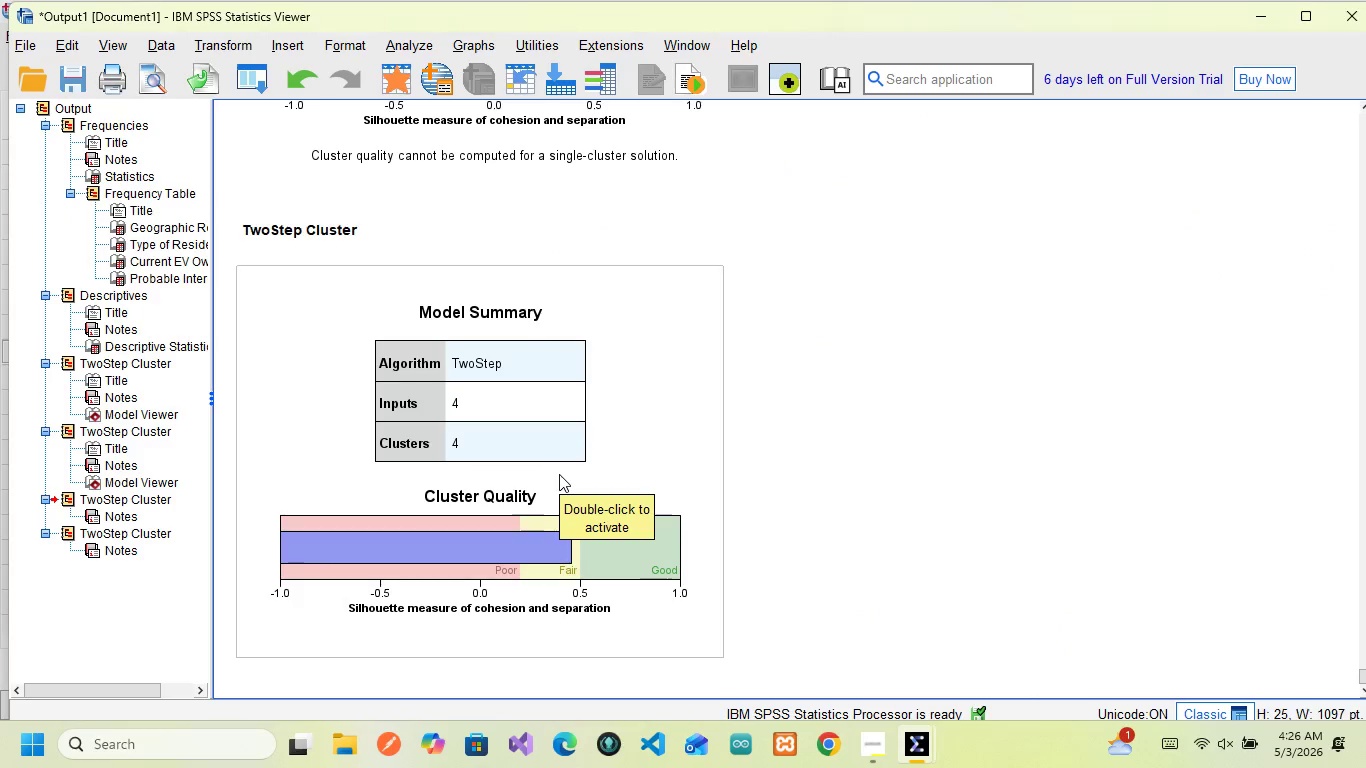 
double_click([559, 474])
 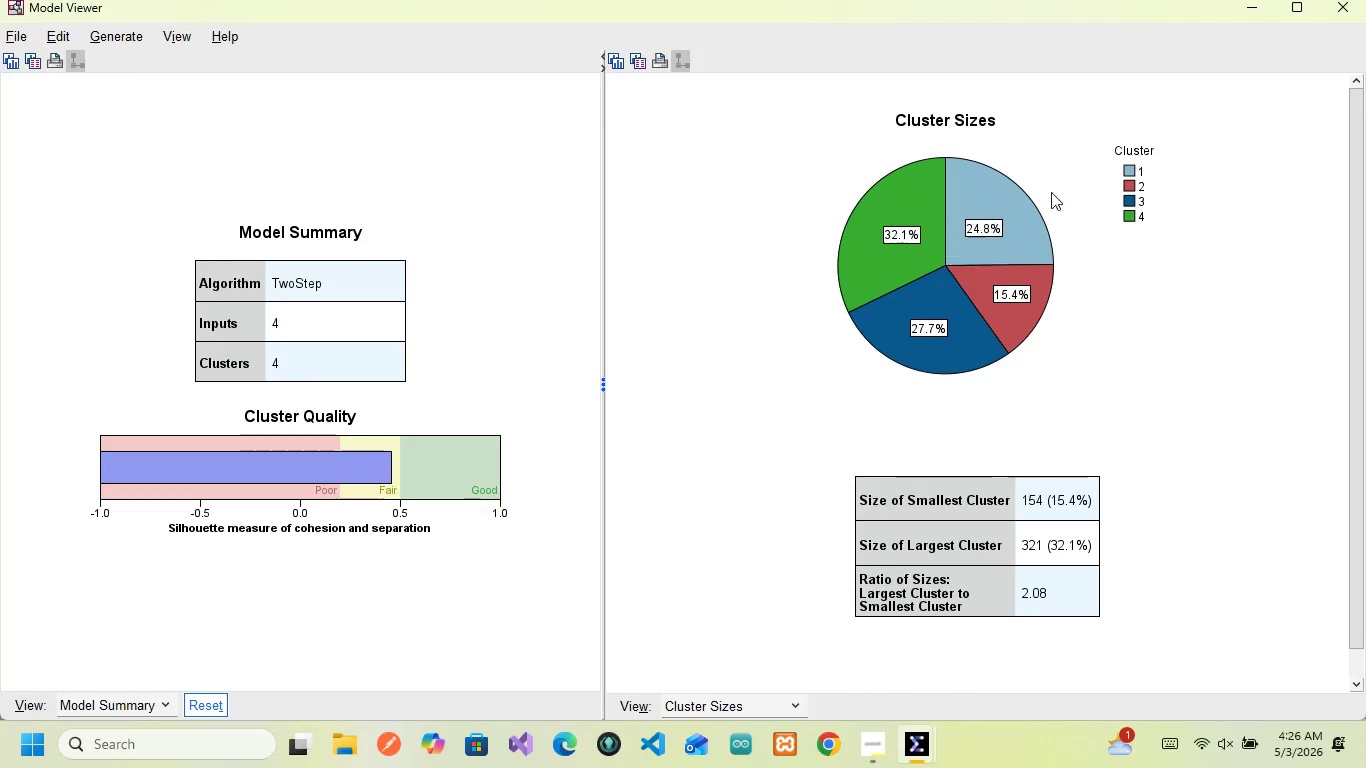 
mouse_move([993, 241])
 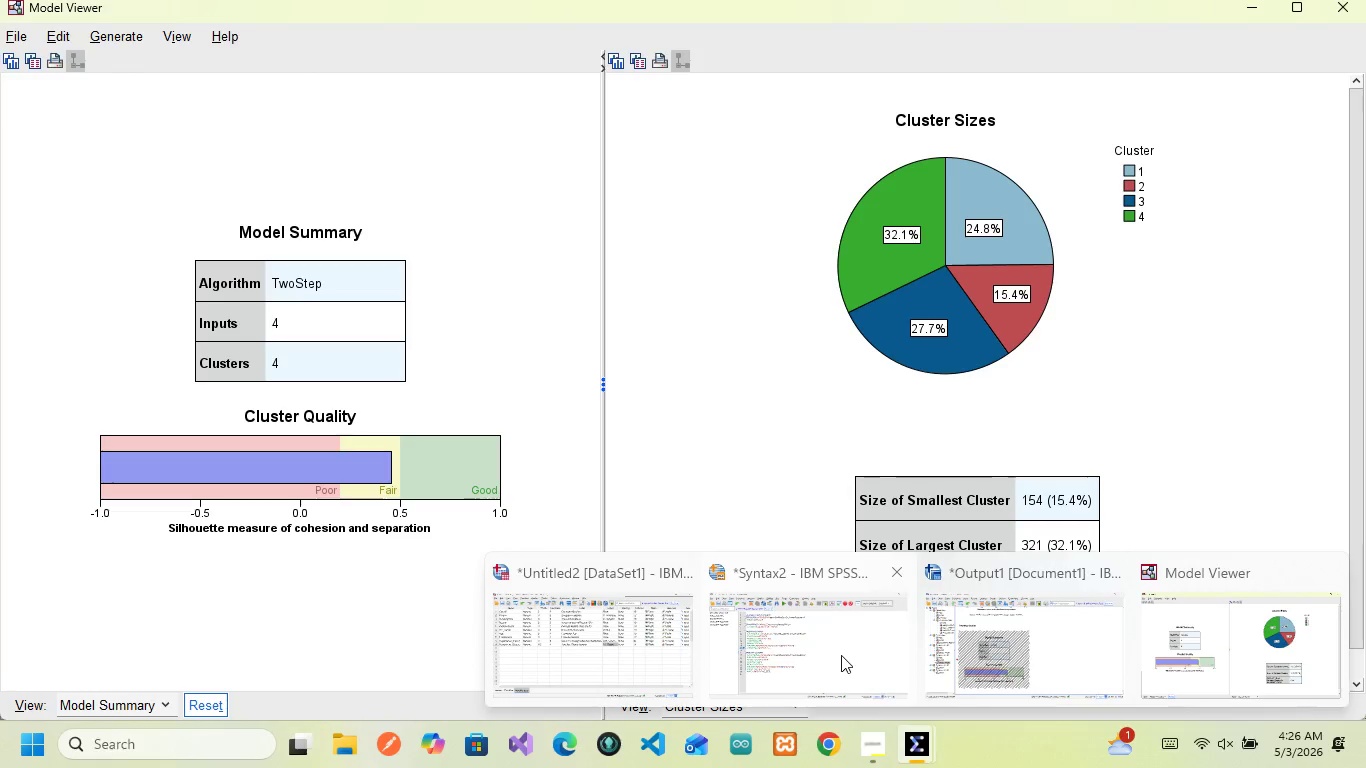 
left_click([596, 646])
 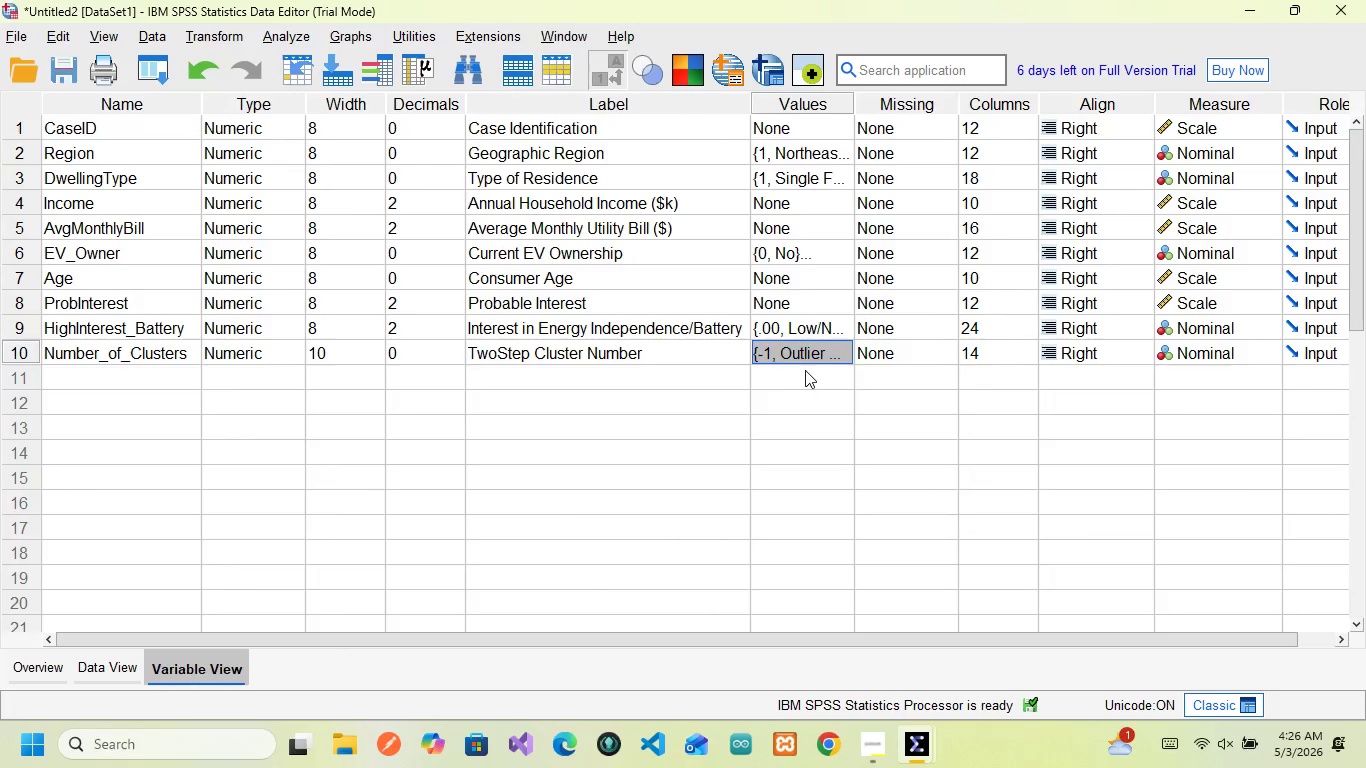 
left_click([815, 350])
 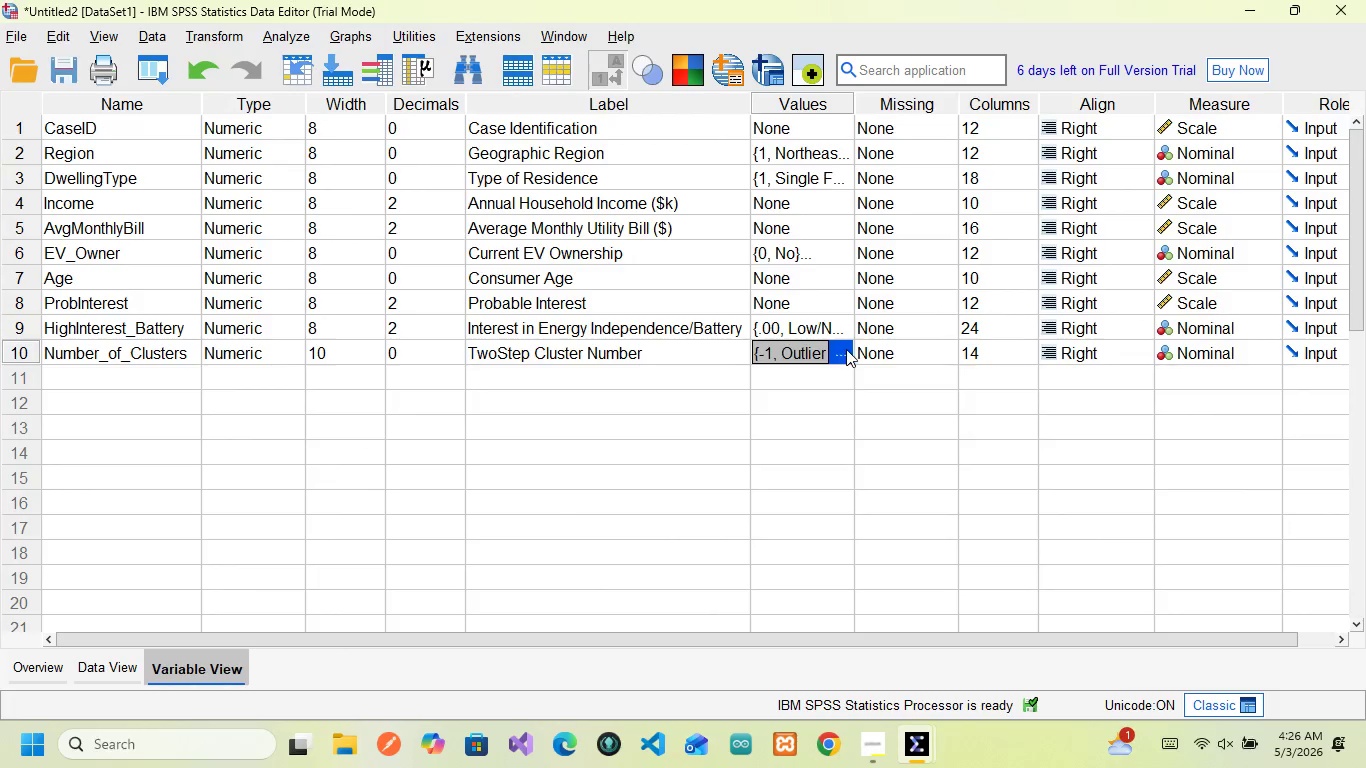 
left_click([846, 349])
 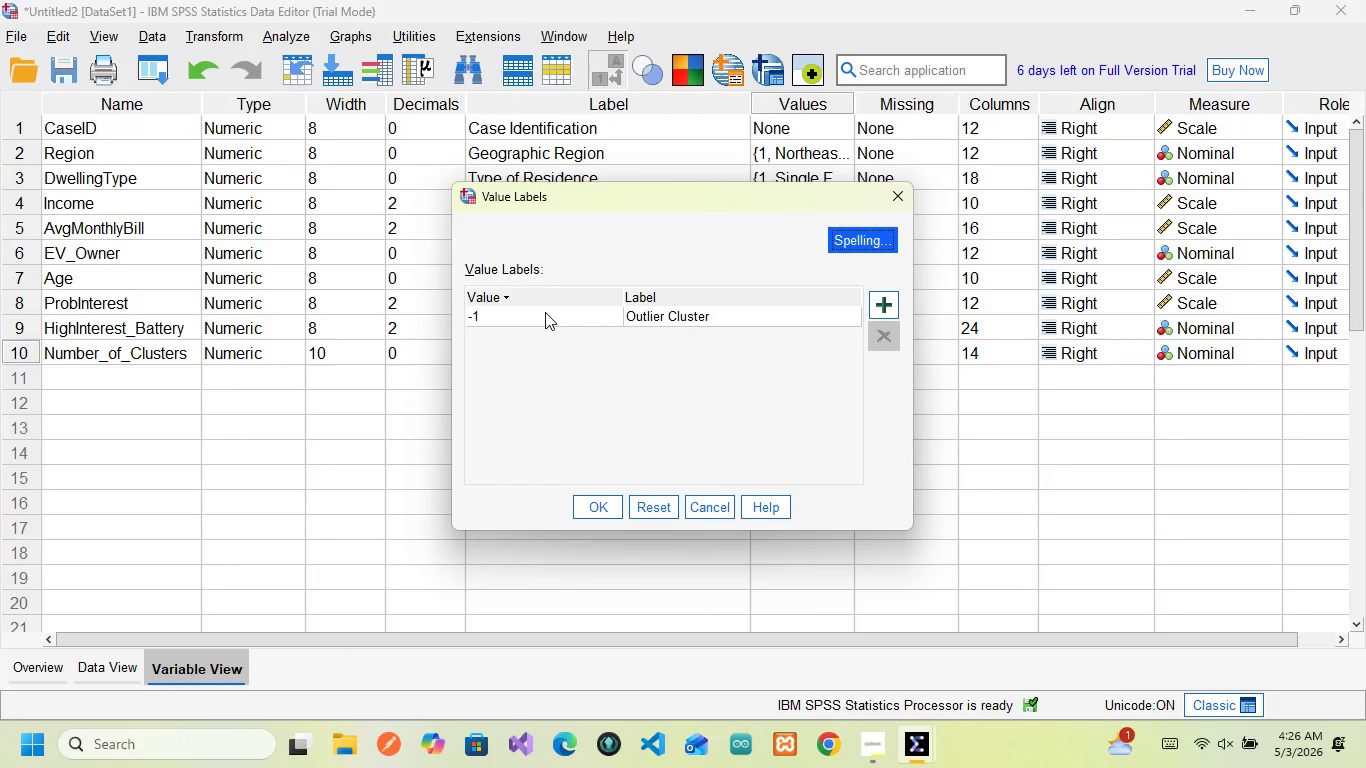 
left_click([544, 312])
 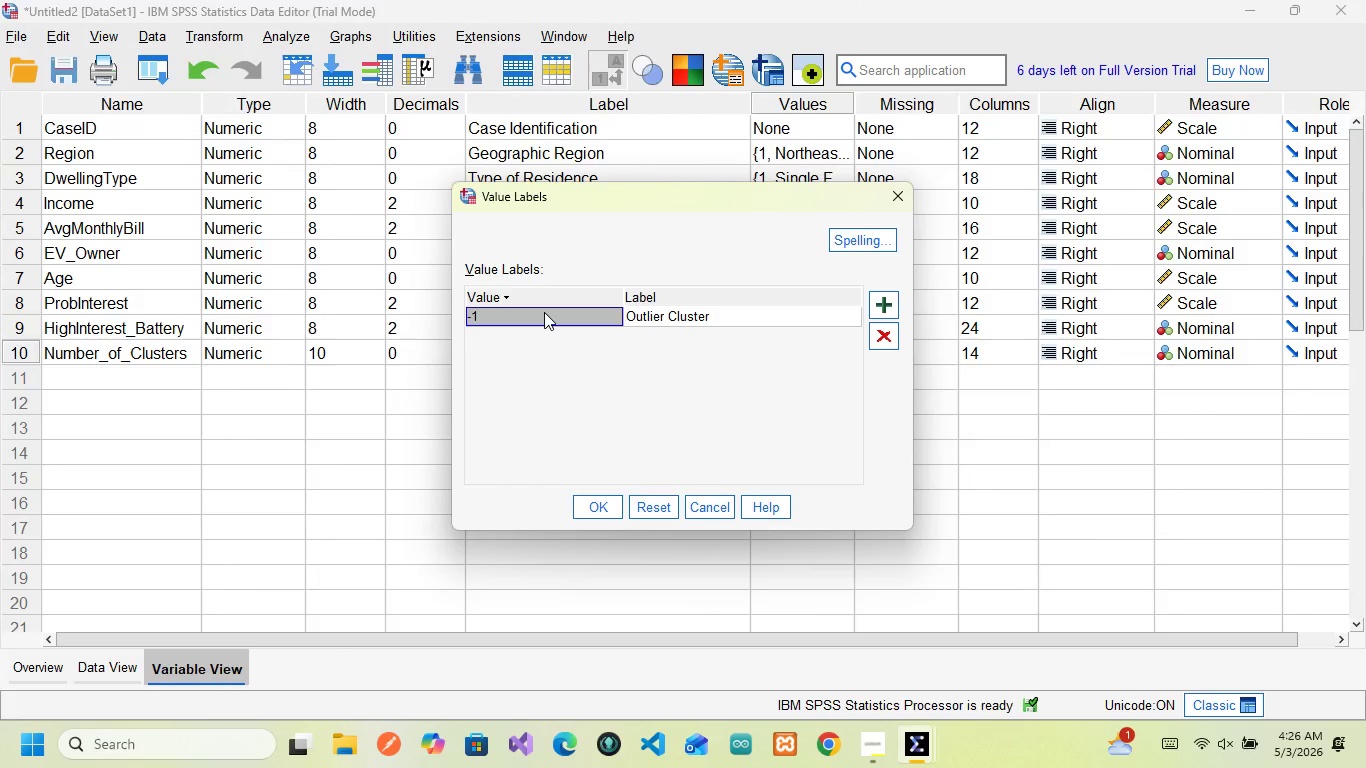 
left_click([544, 312])
 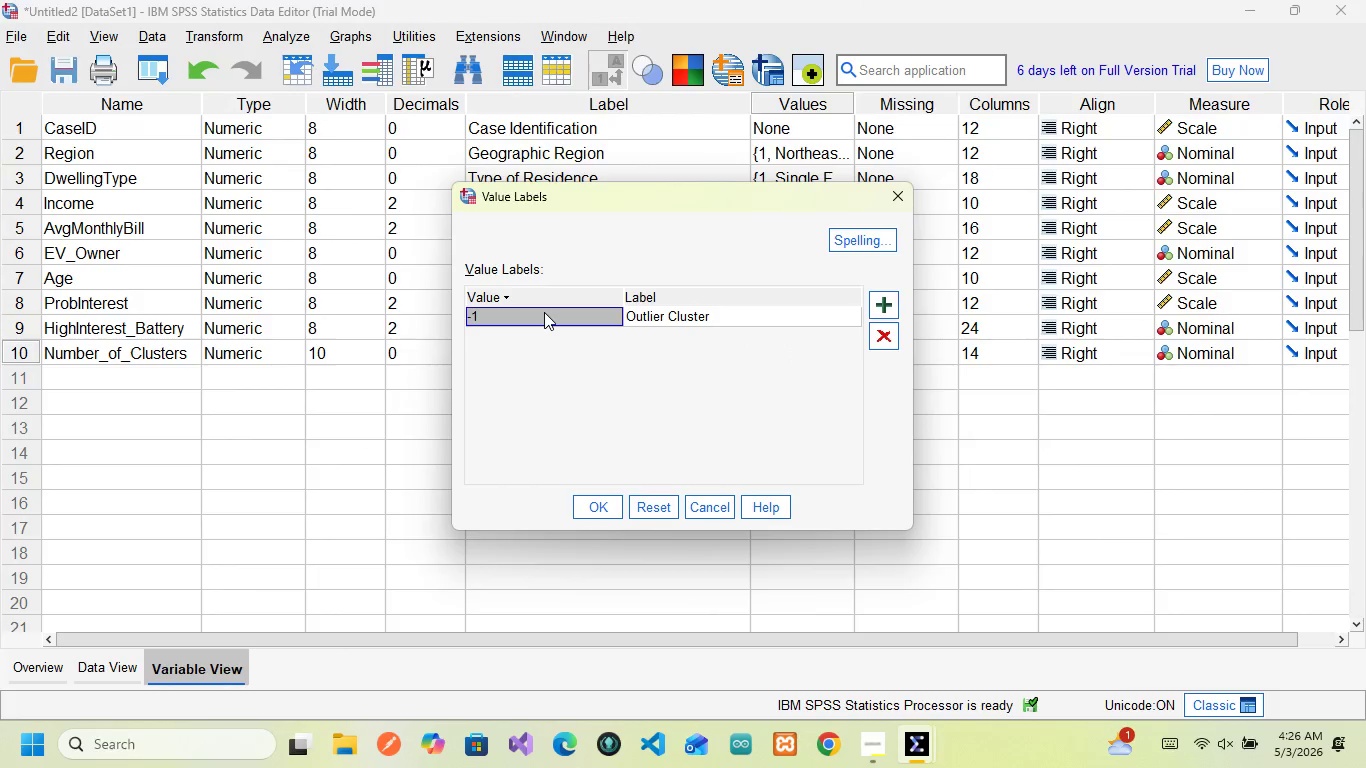 
key(Backspace)
 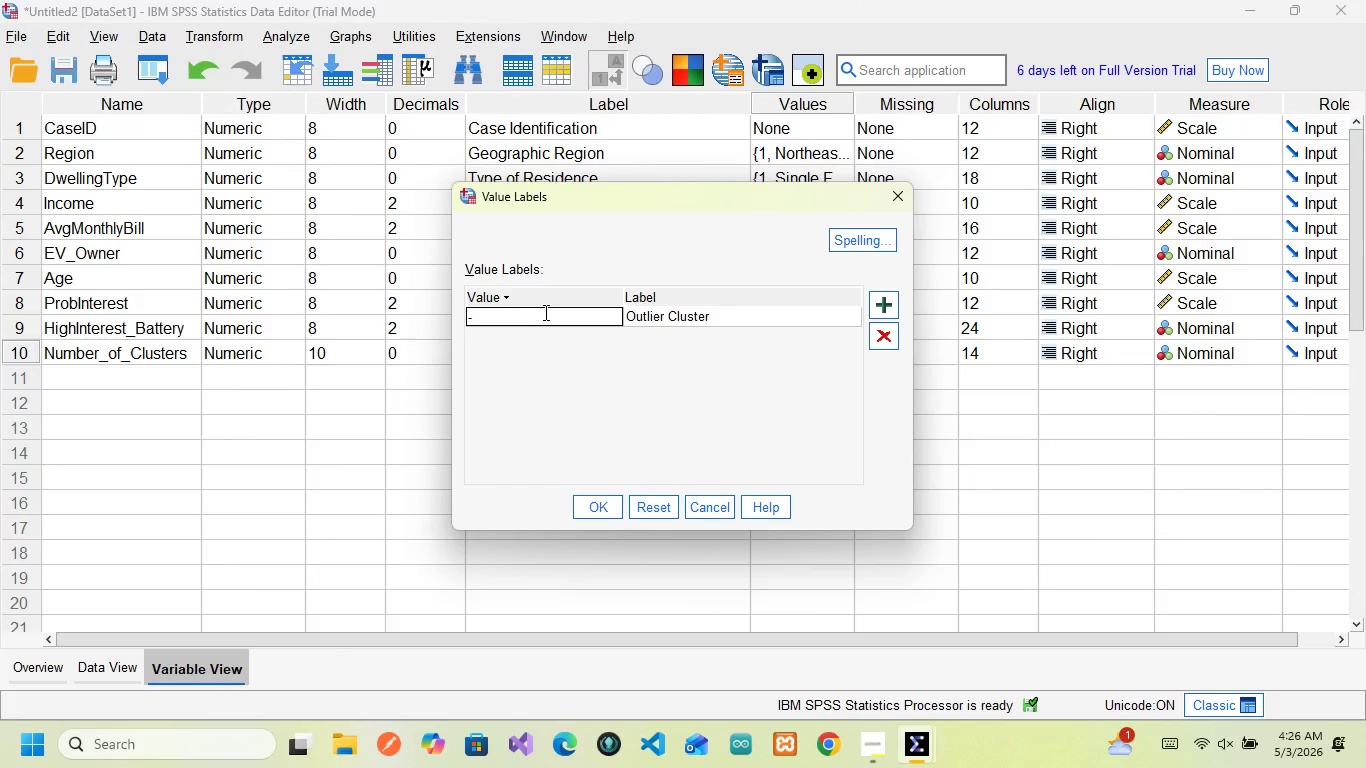 
key(Backspace)
 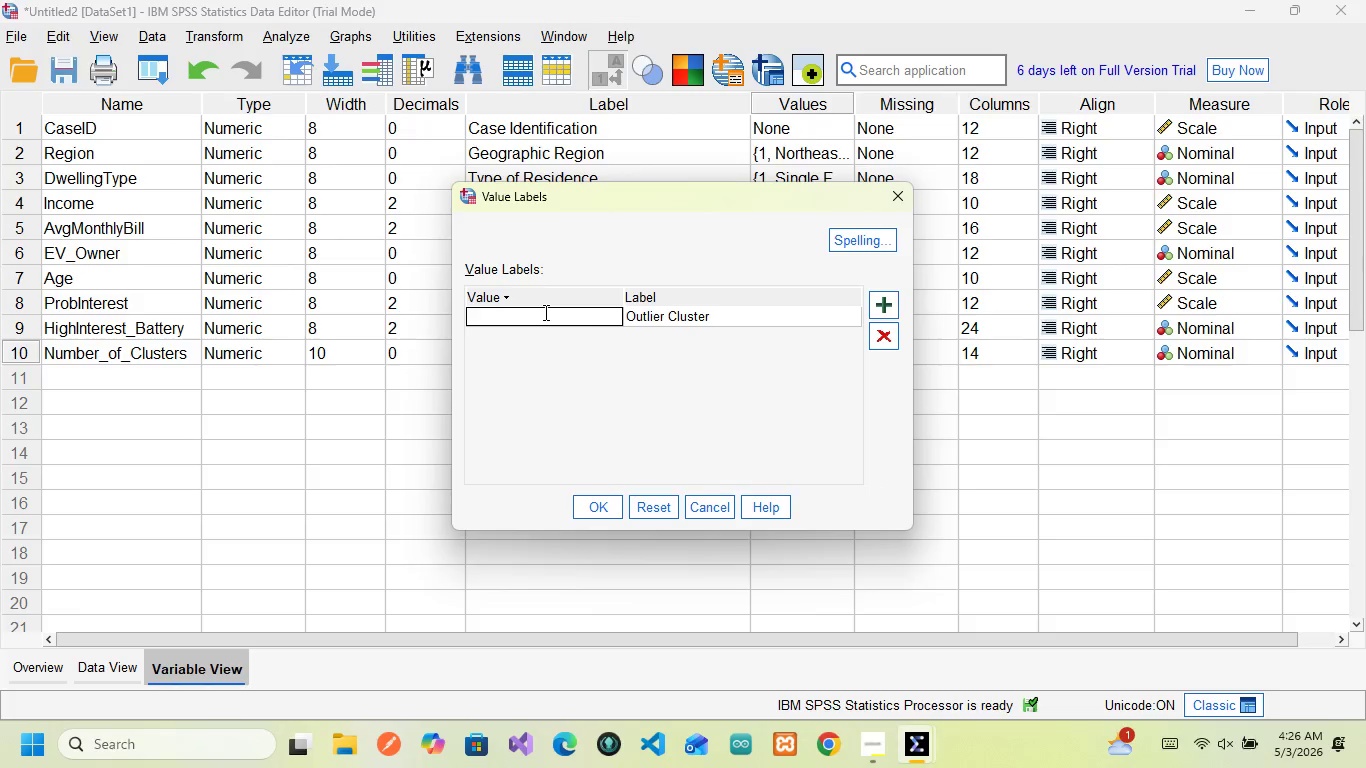 
key(1)
 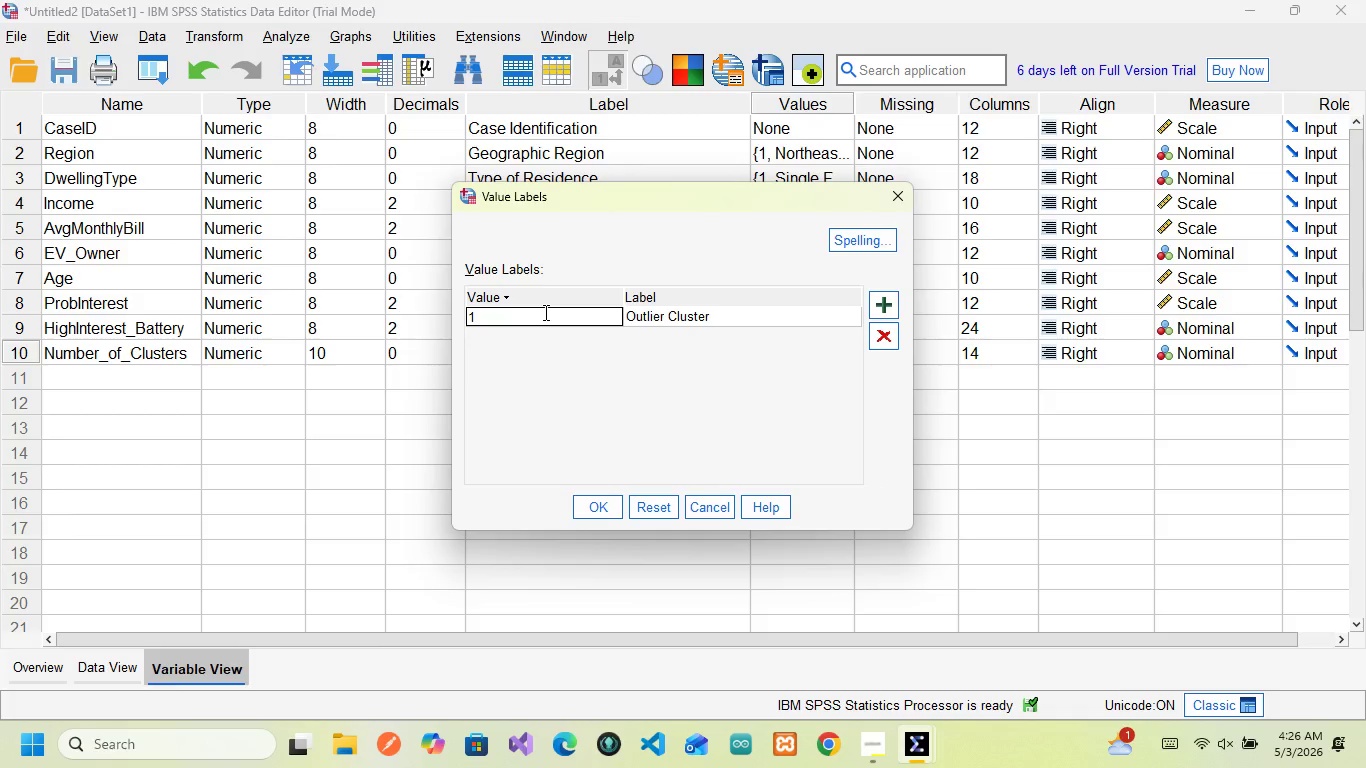 
key(ArrowRight)
 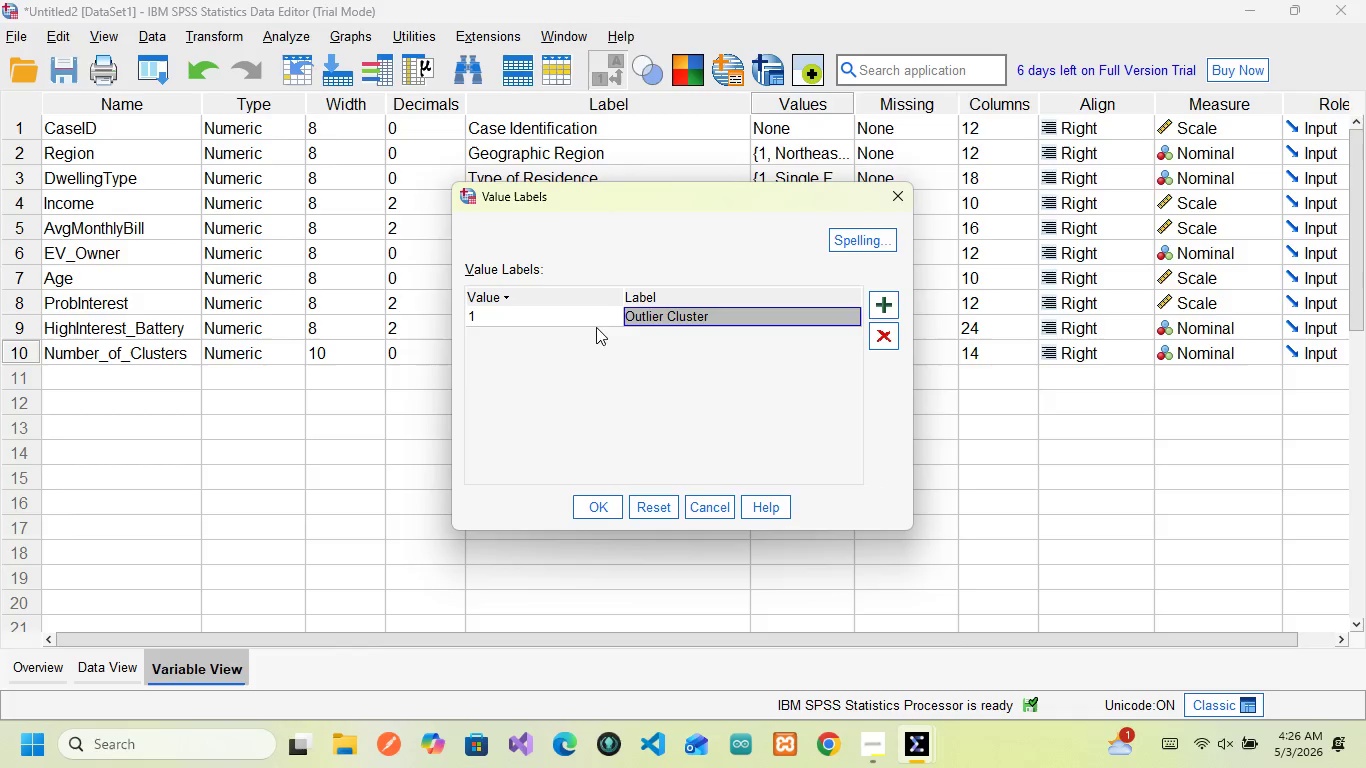 
left_click([666, 318])
 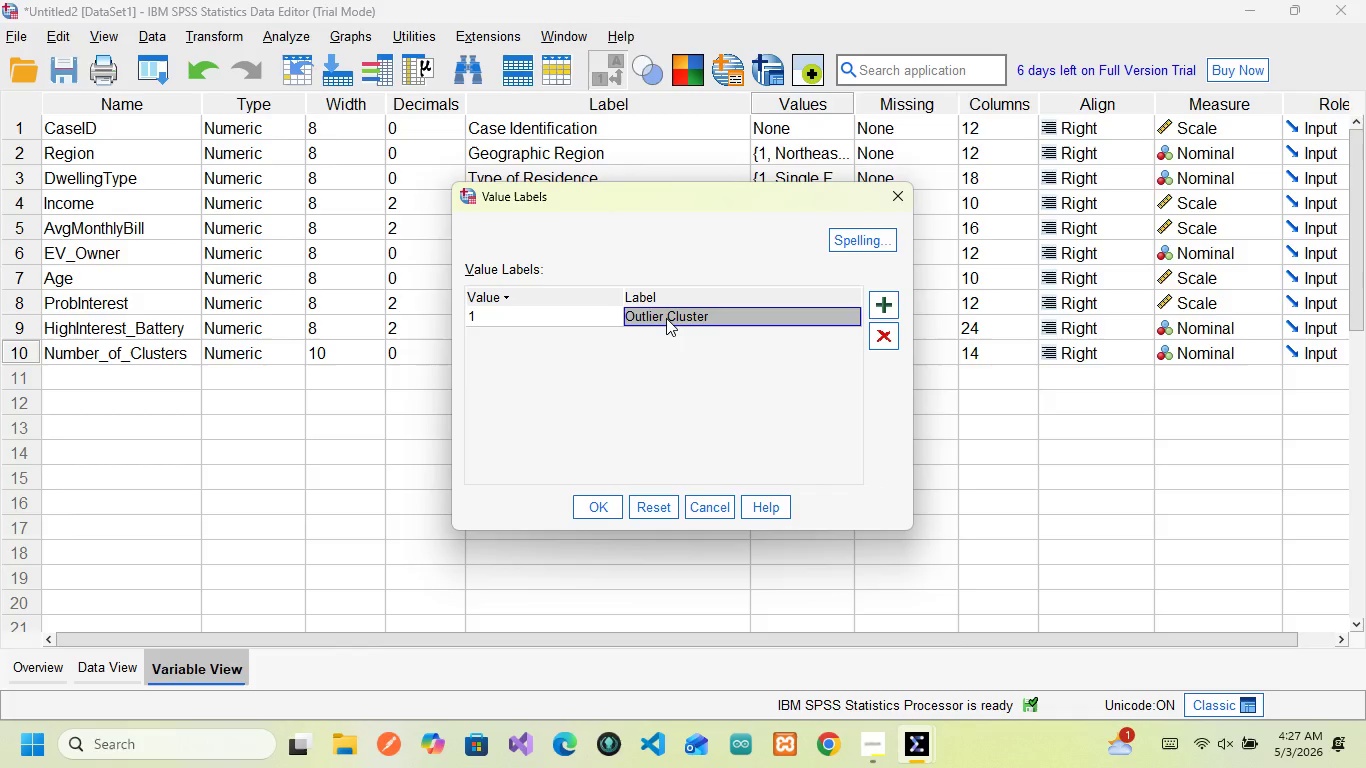 
left_click([666, 318])
 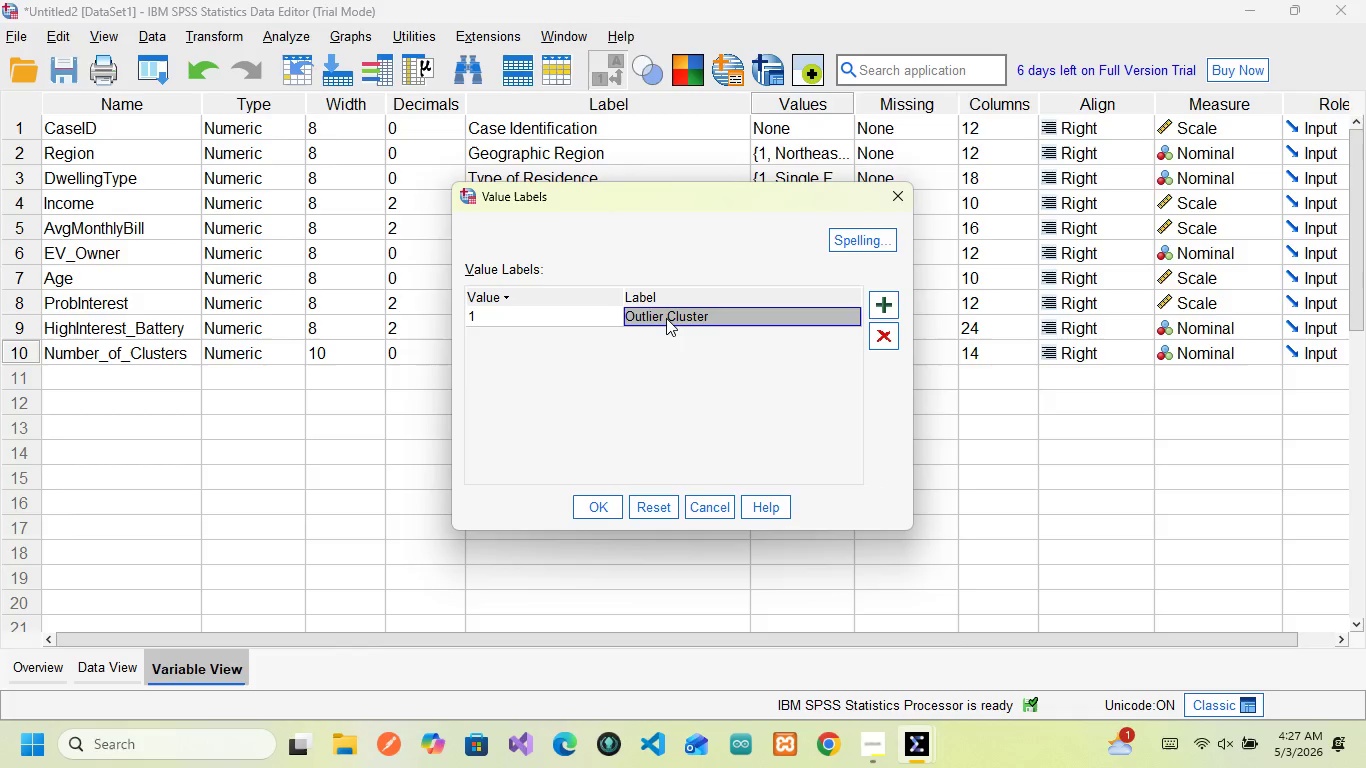 
key(Backspace)
key(Backspace)
key(Backspace)
key(Backspace)
key(Backspace)
key(Backspace)
key(Backspace)
key(Backspace)
key(Backspace)
key(Backspace)
key(Backspace)
key(Backspace)
key(Backspace)
key(Backspace)
key(Backspace)
key(Backspace)
type(248)
 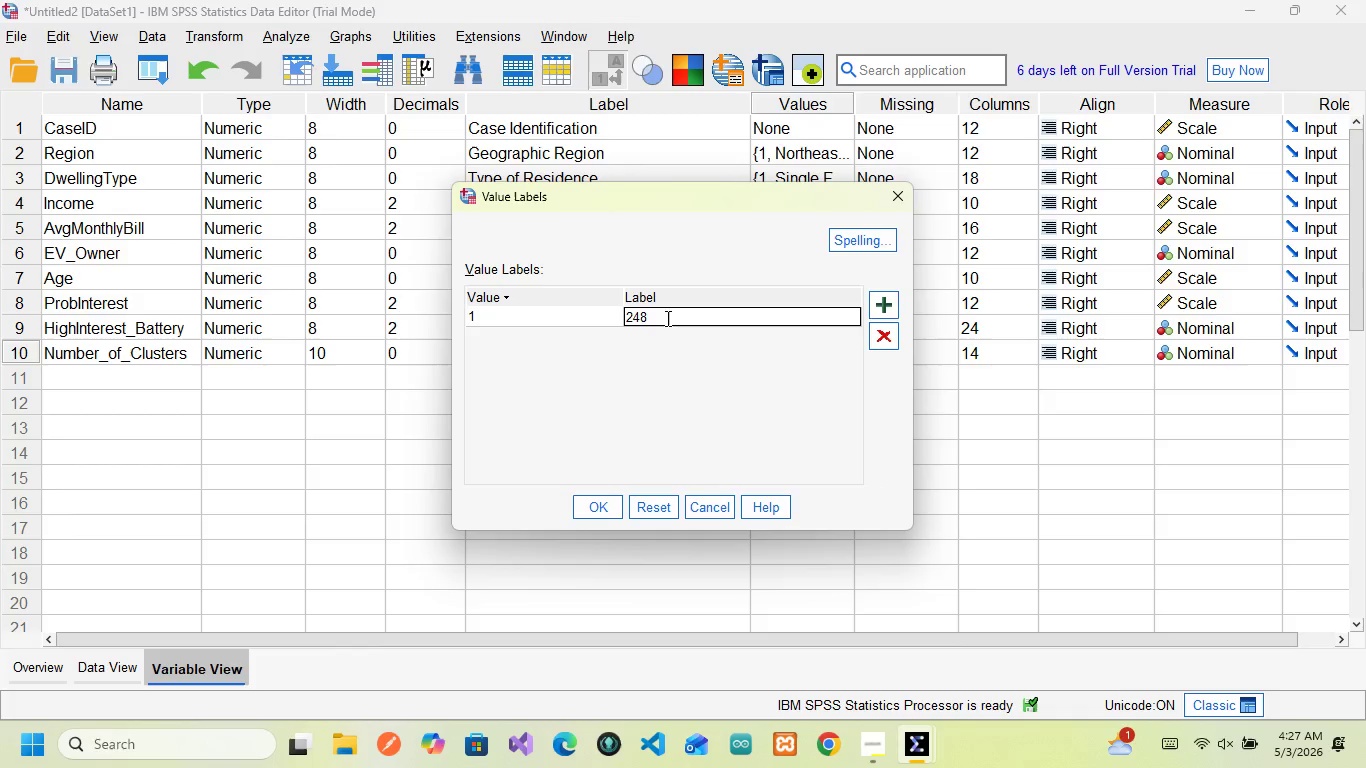 
left_click([704, 359])
 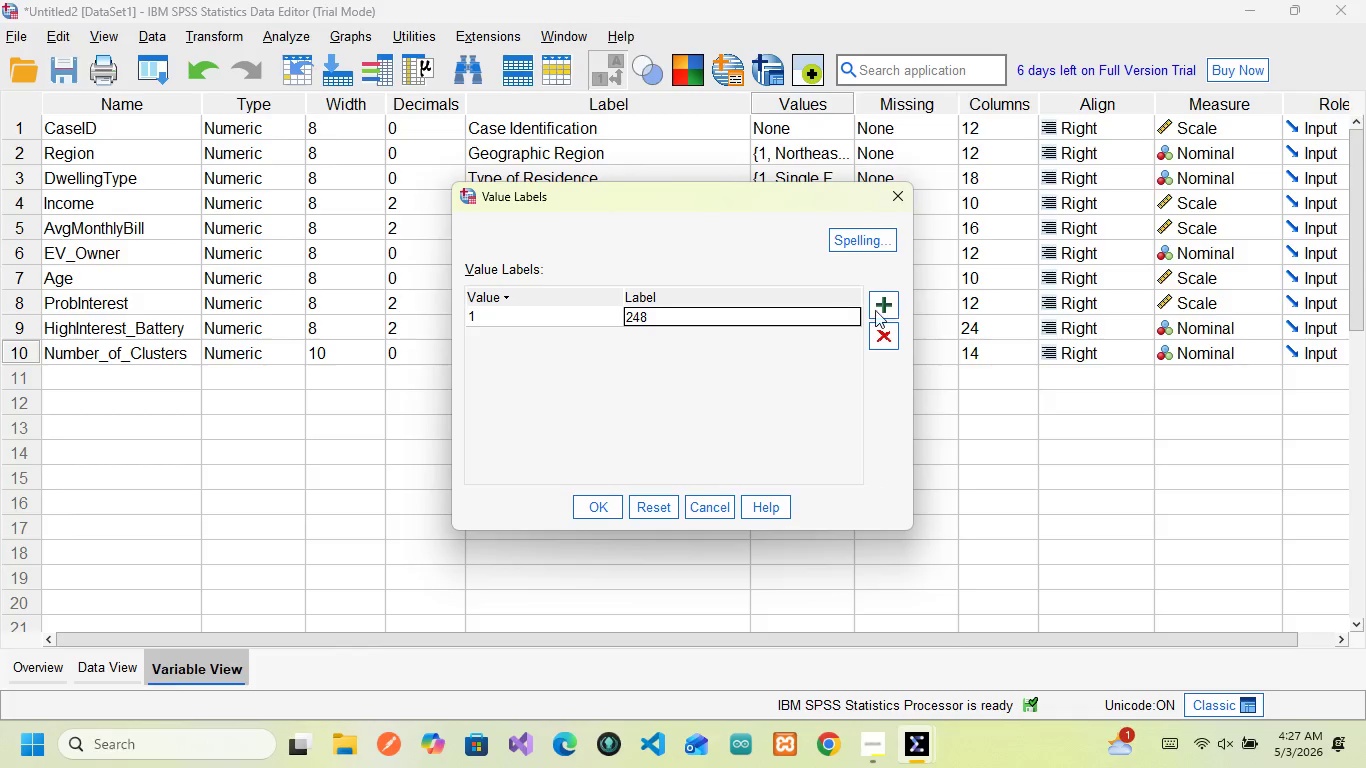 
left_click([890, 310])
 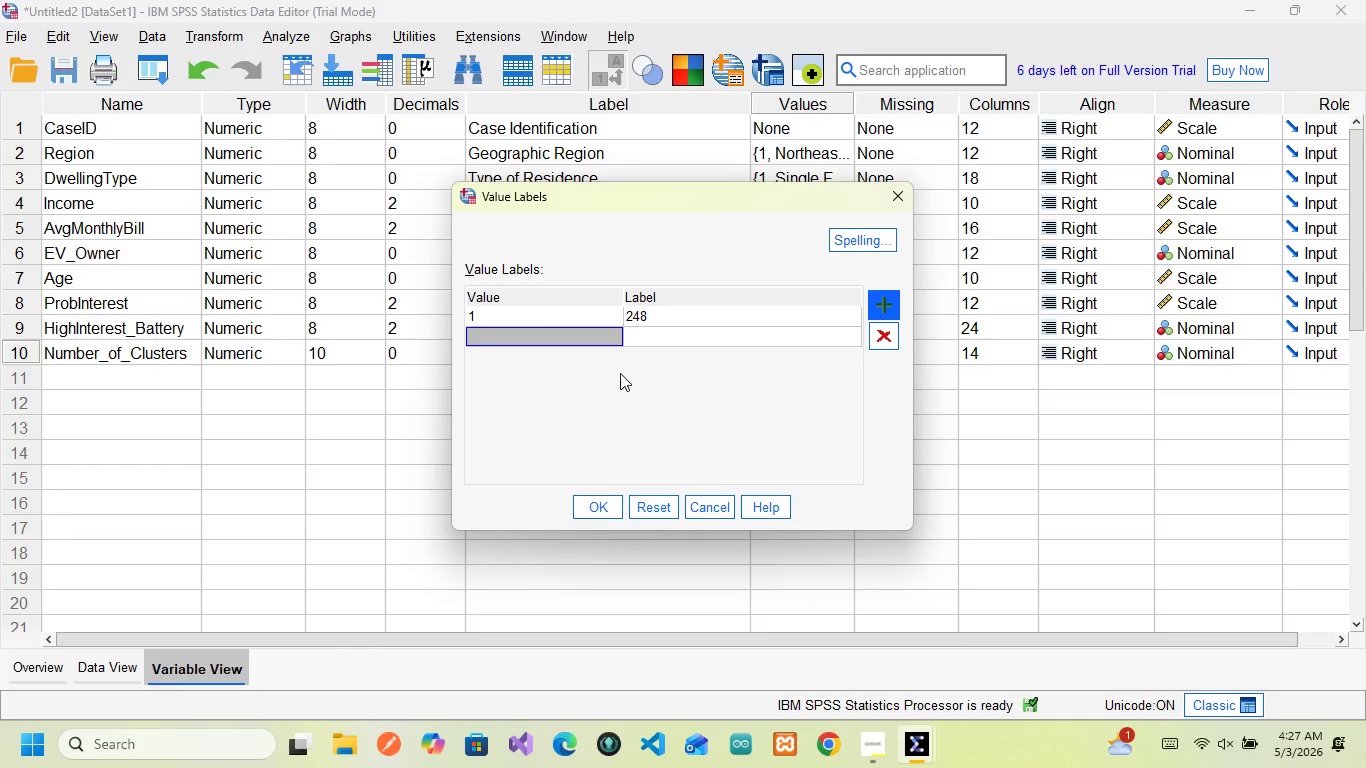 
left_click([677, 315])
 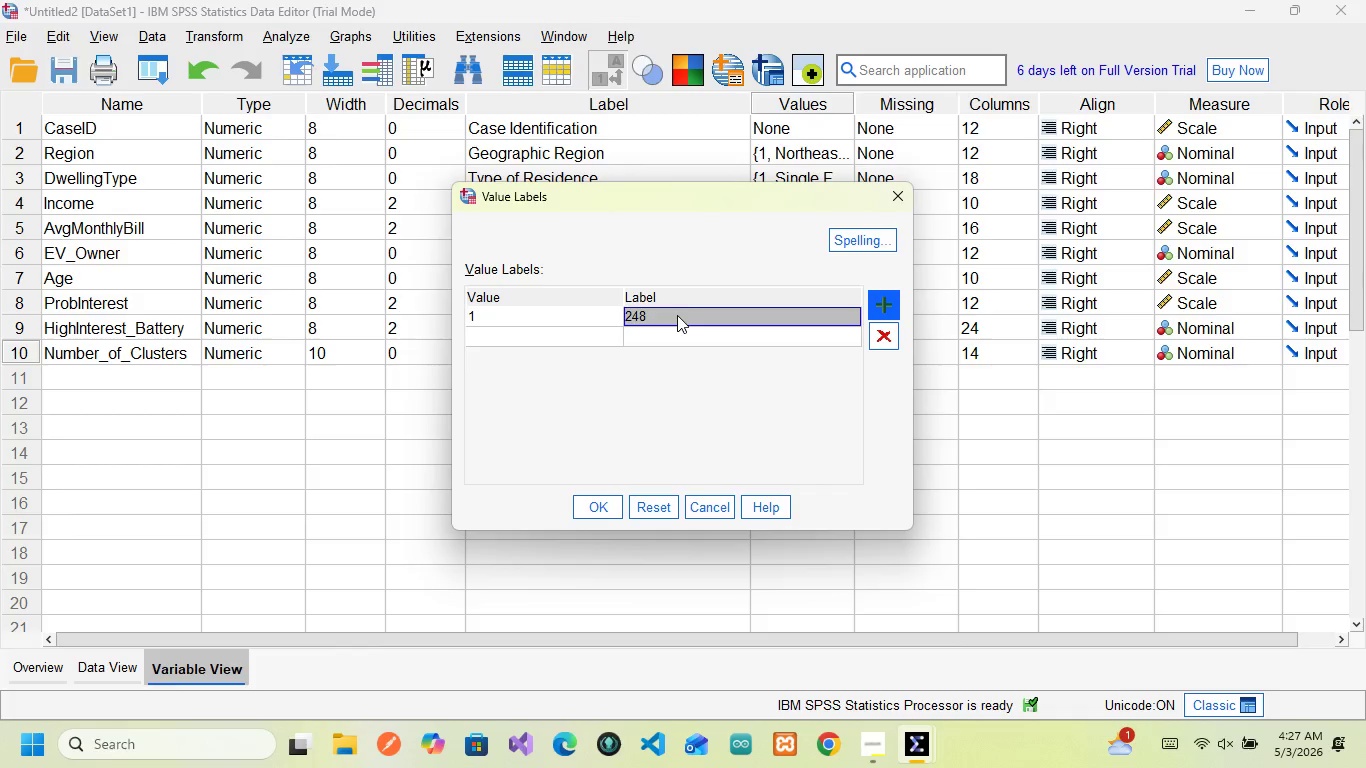 
double_click([677, 315])
 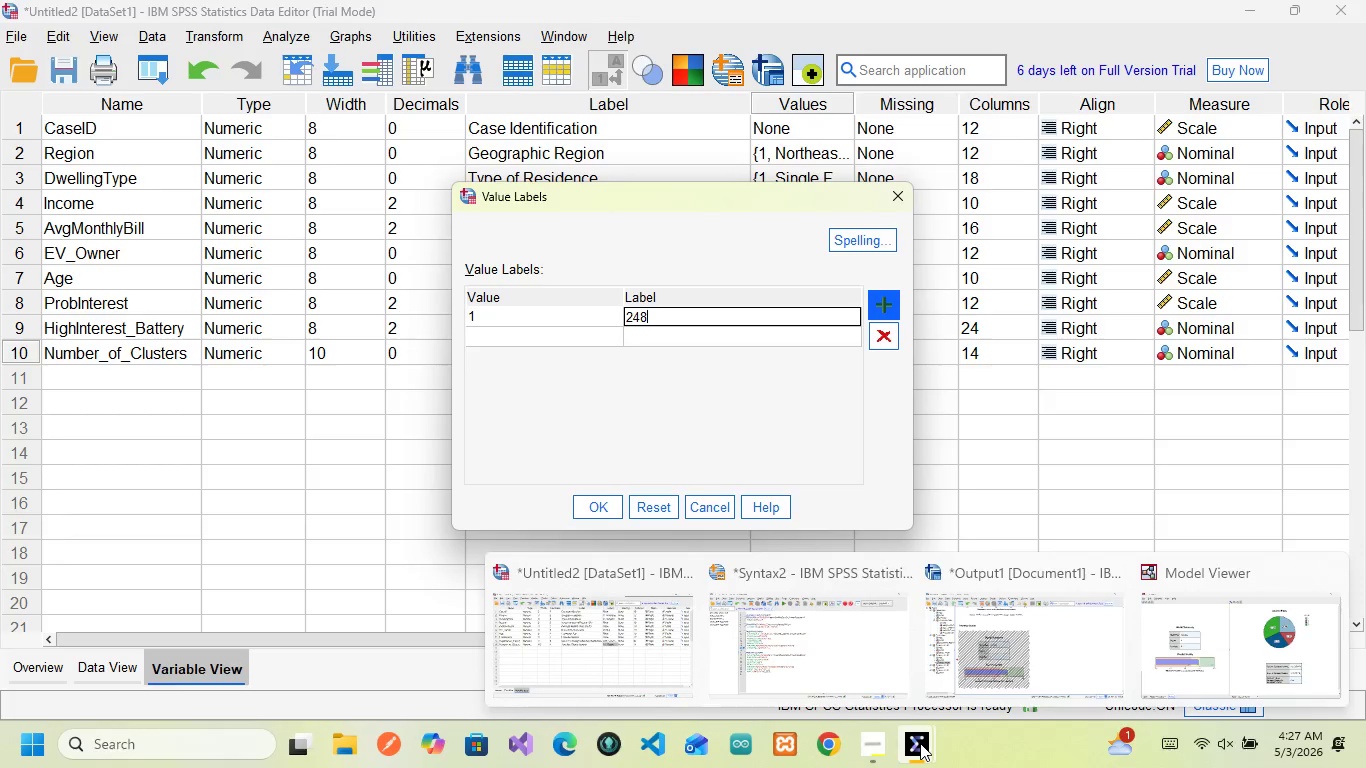 
left_click([1222, 642])
 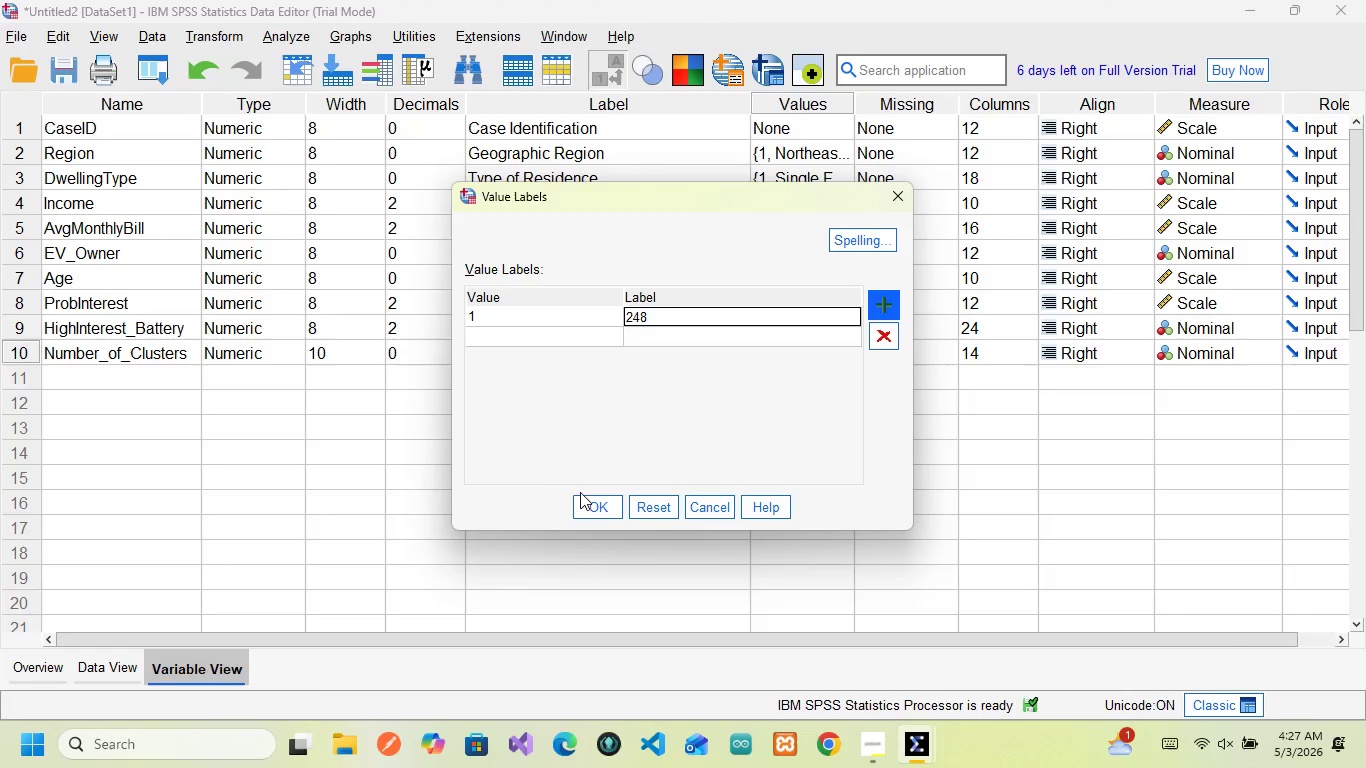 
left_click([585, 500])
 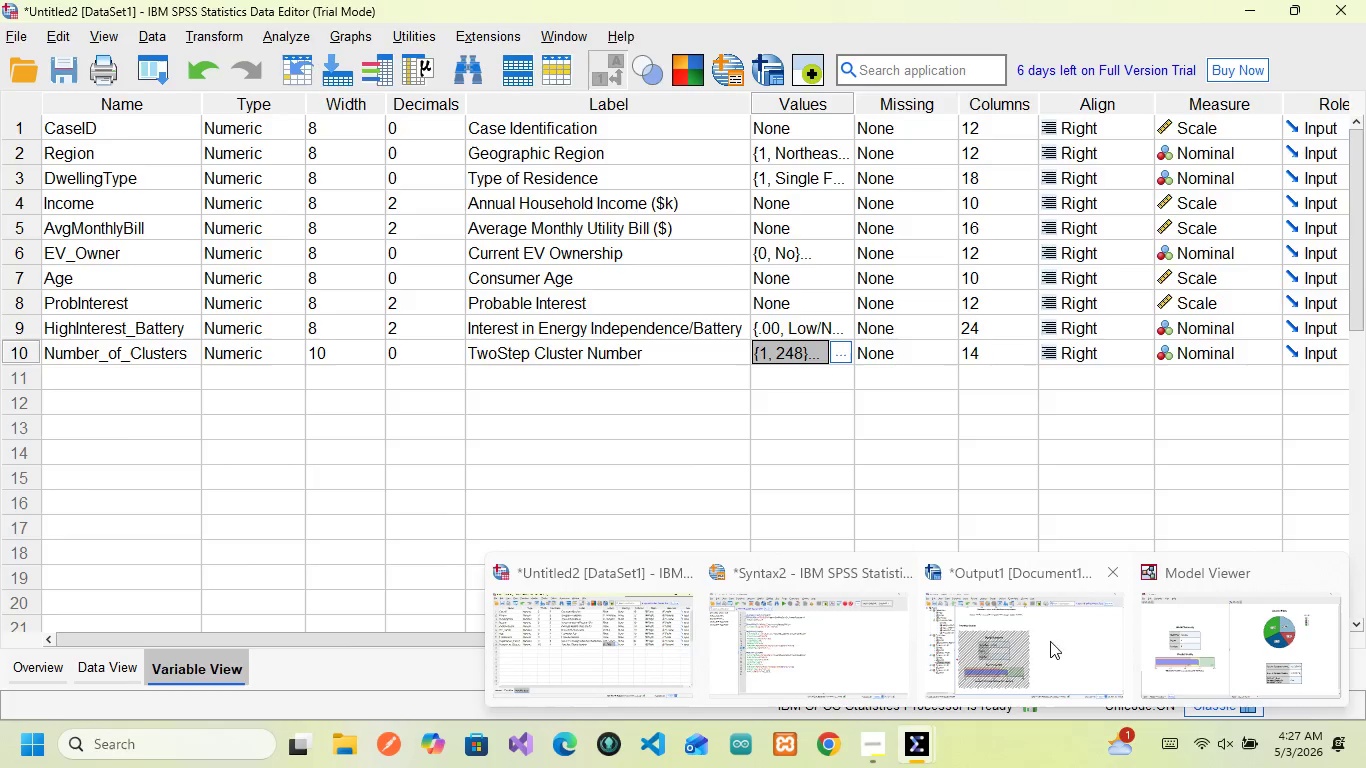 
left_click([1188, 648])
 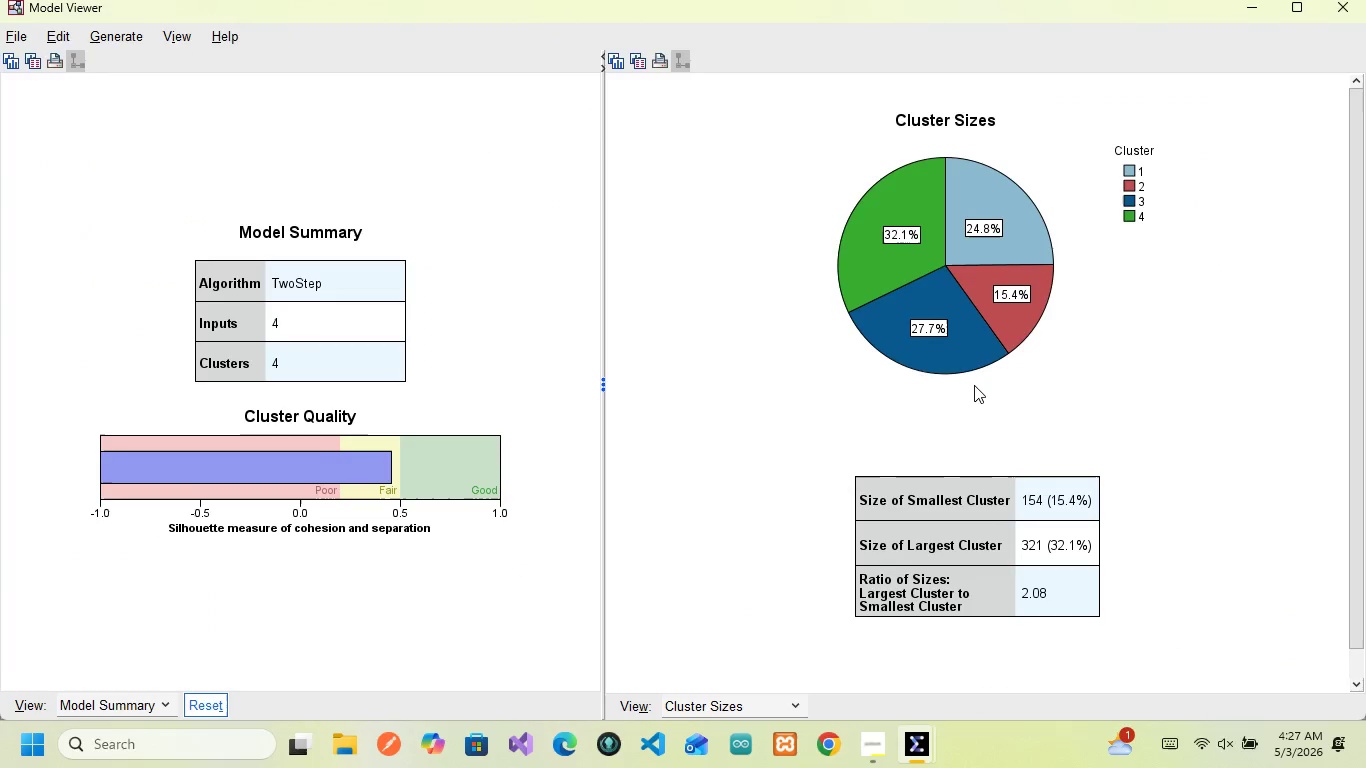 
mouse_move([988, 296])
 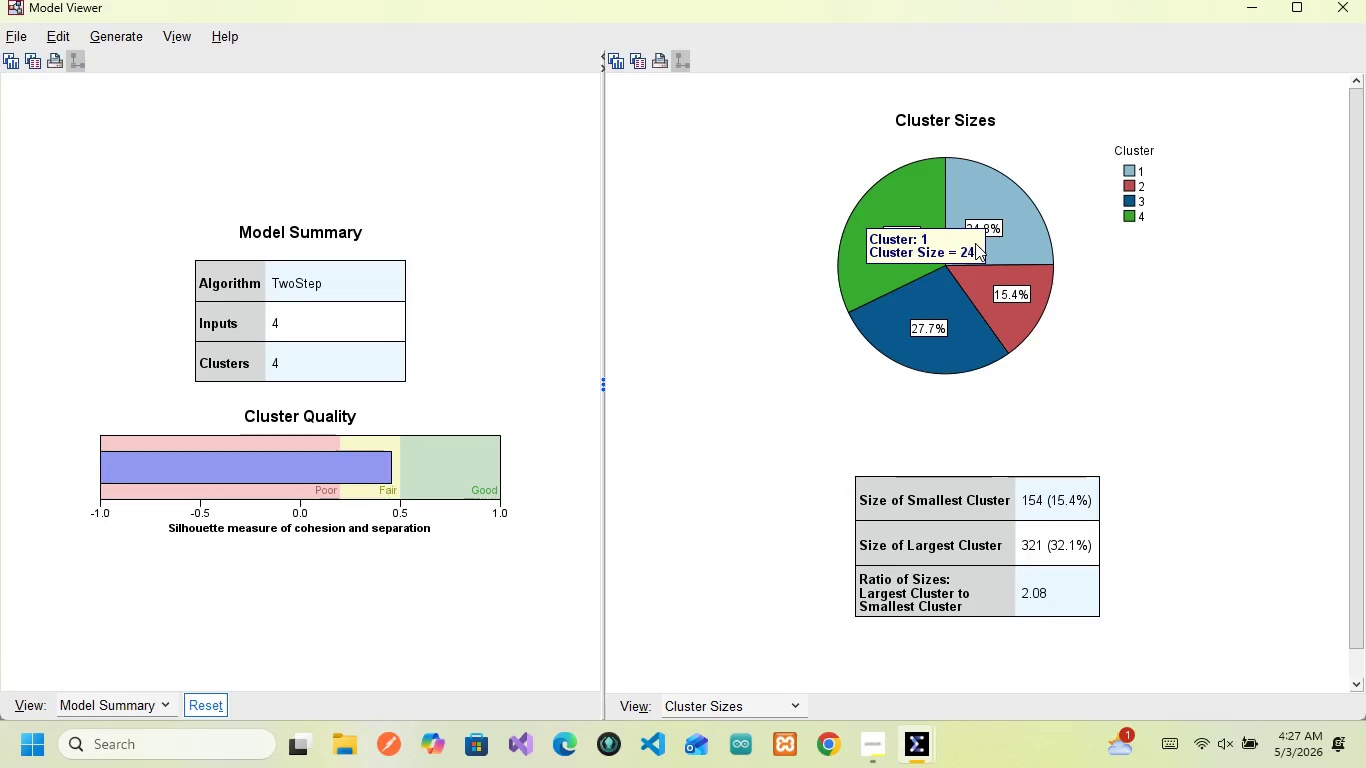 
wait(12.13)
 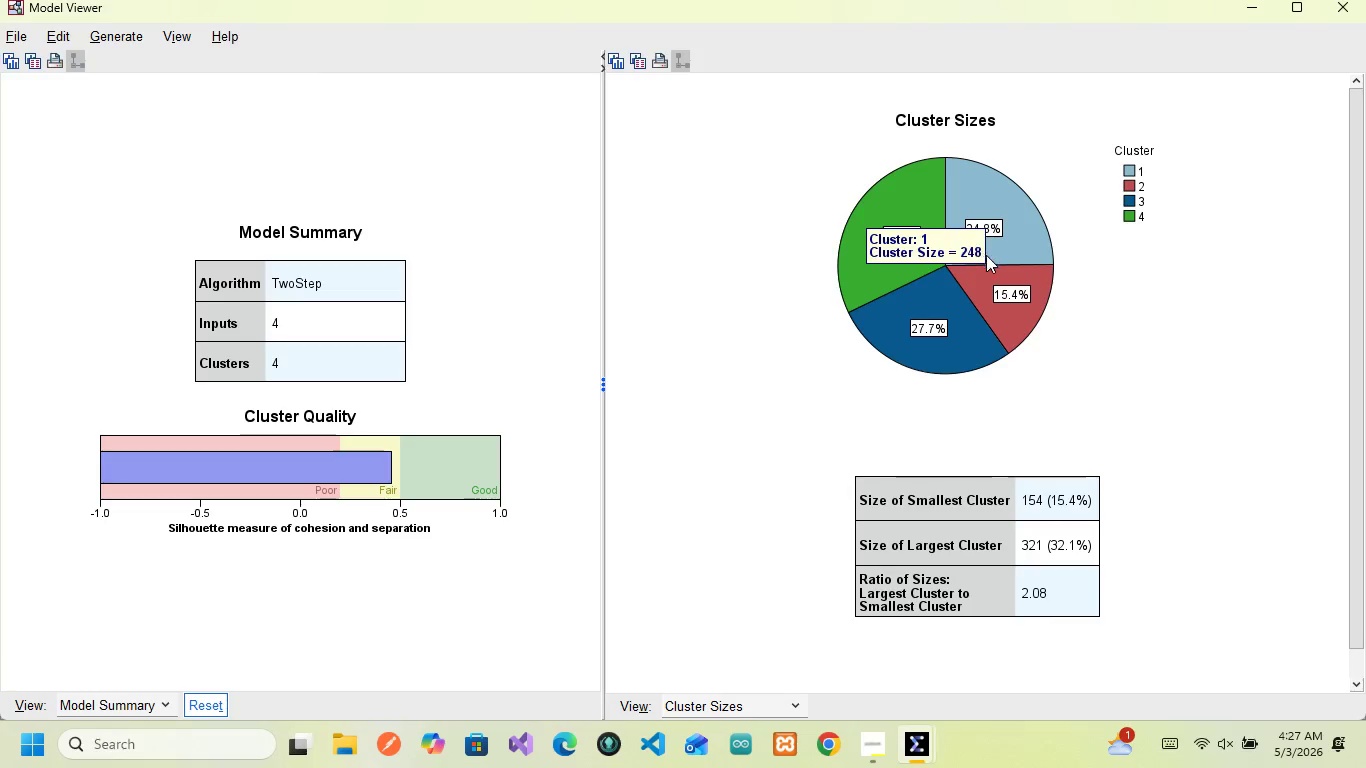 
key(Alt+Tab)
 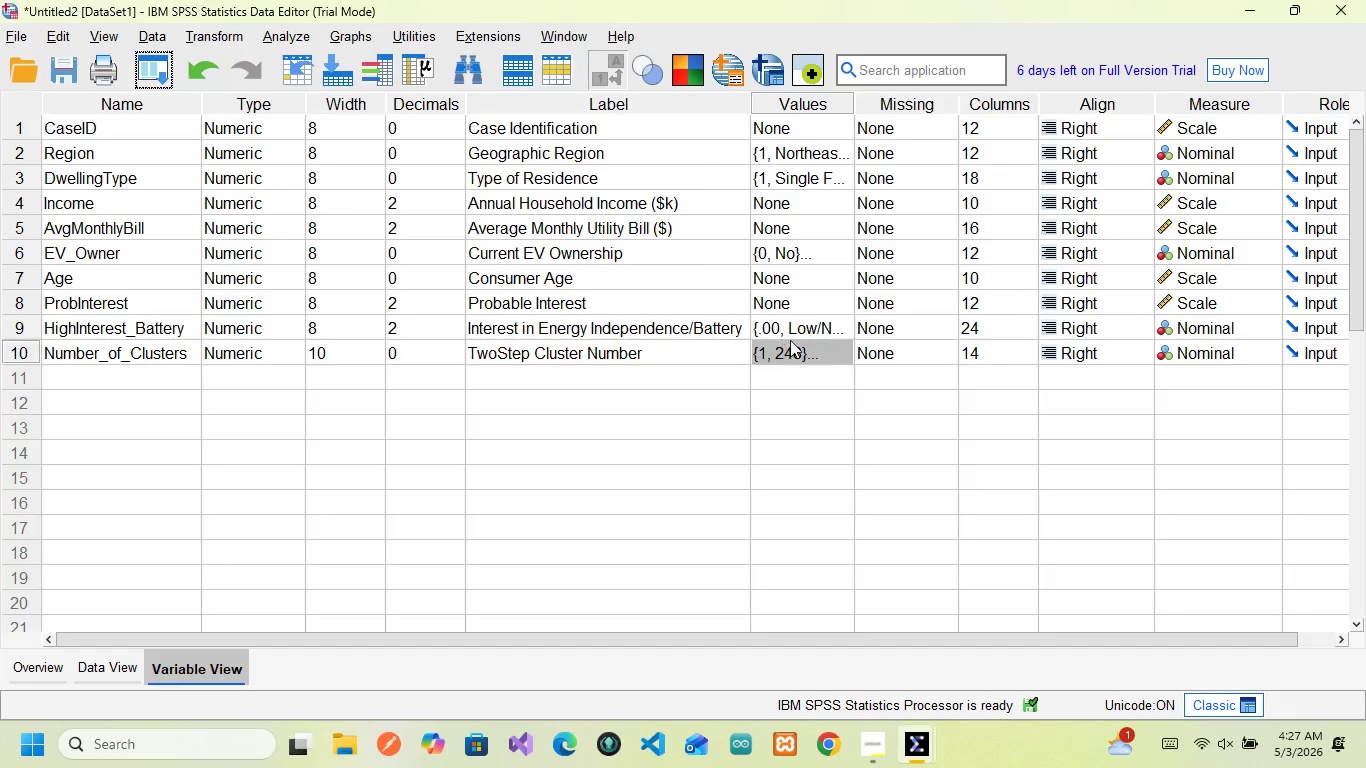 
left_click([839, 357])
 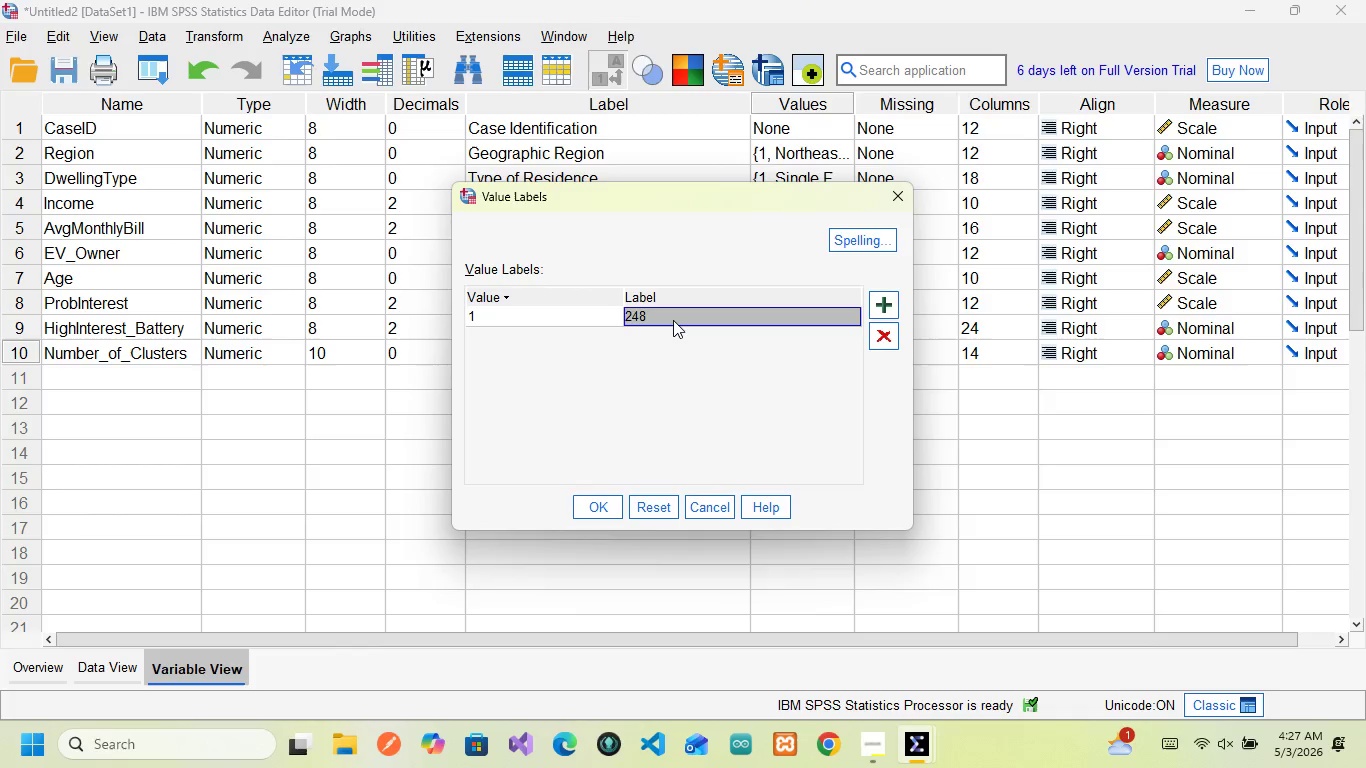 
double_click([673, 320])
 